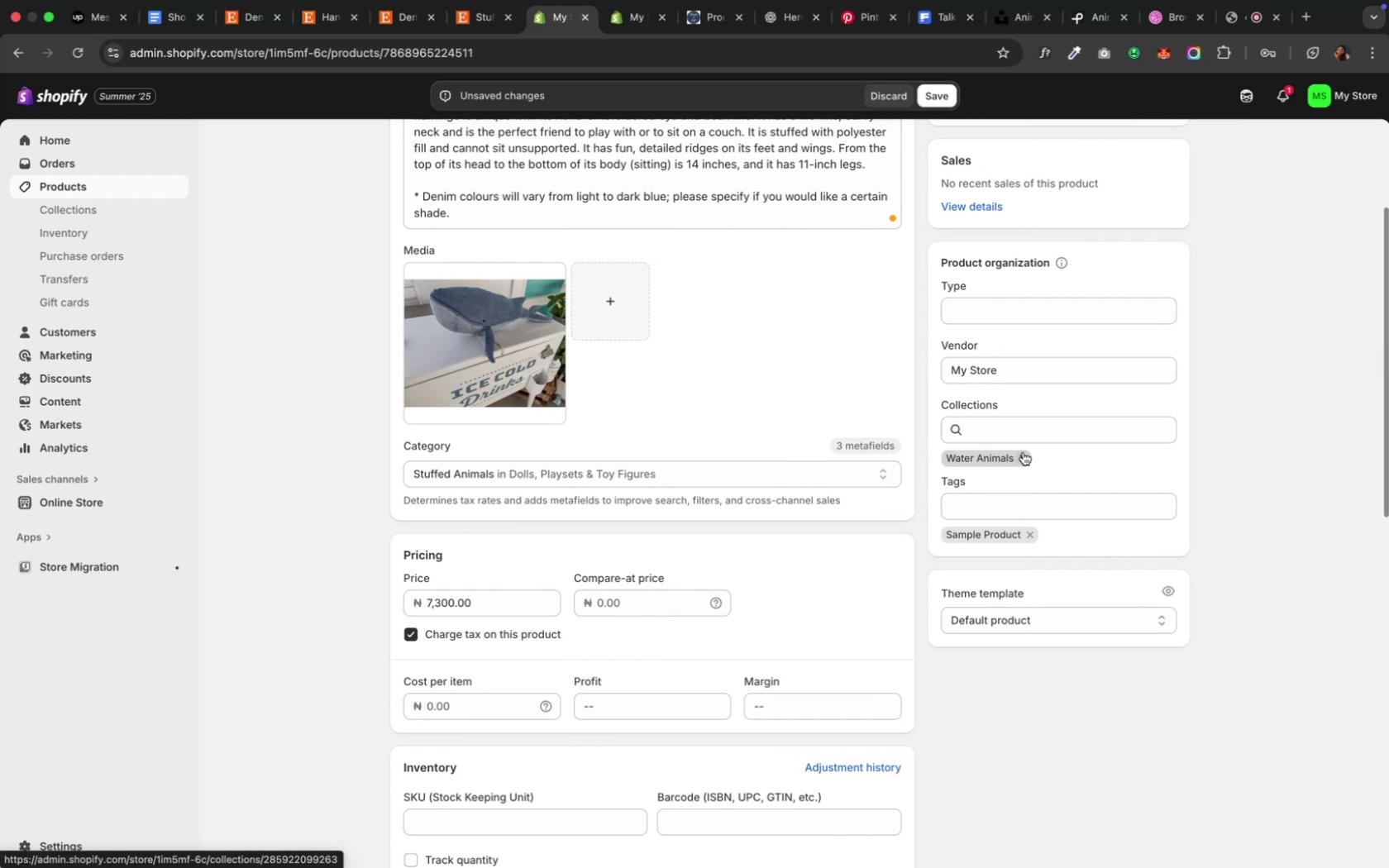 
left_click([1003, 433])
 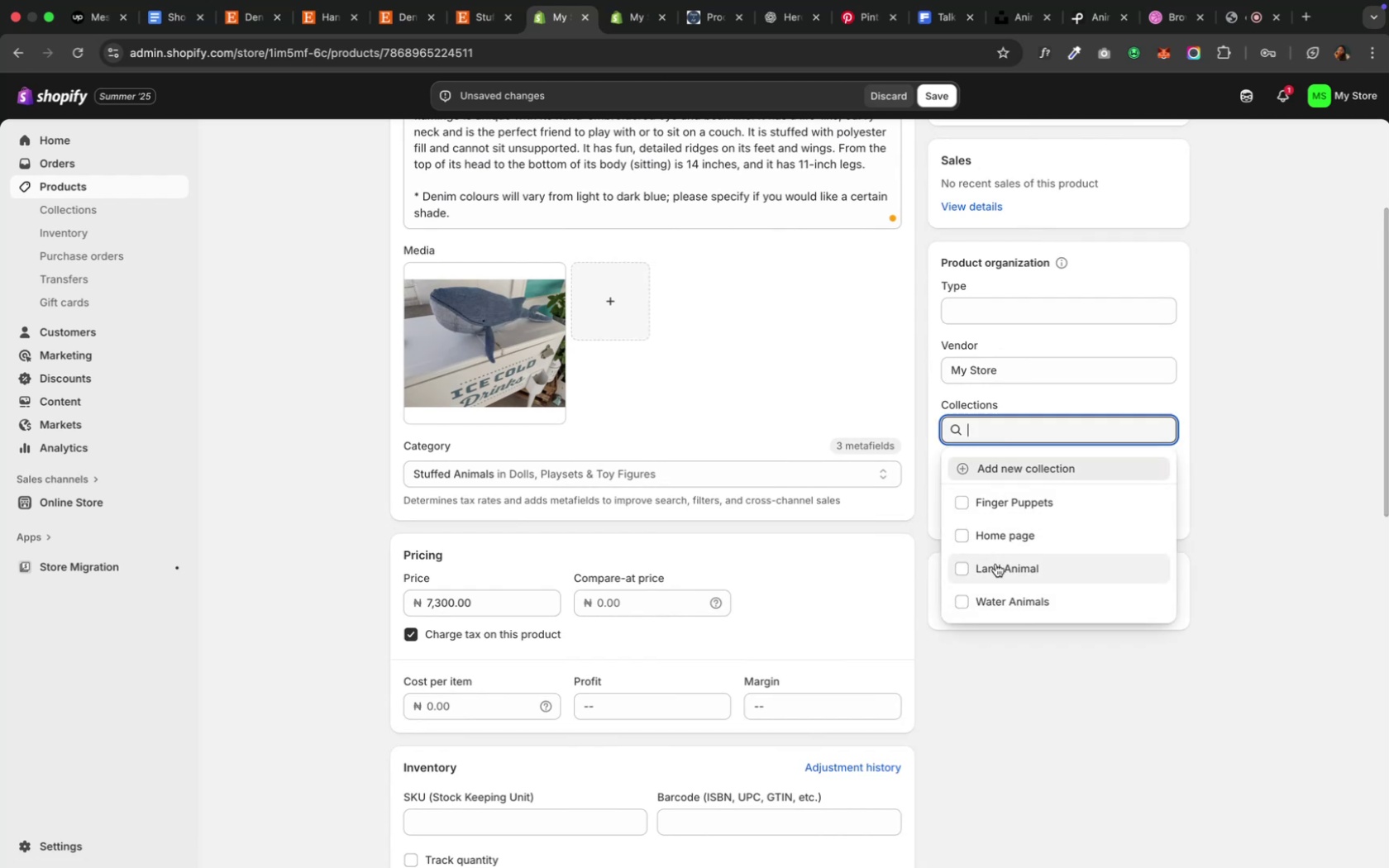 
left_click([995, 564])
 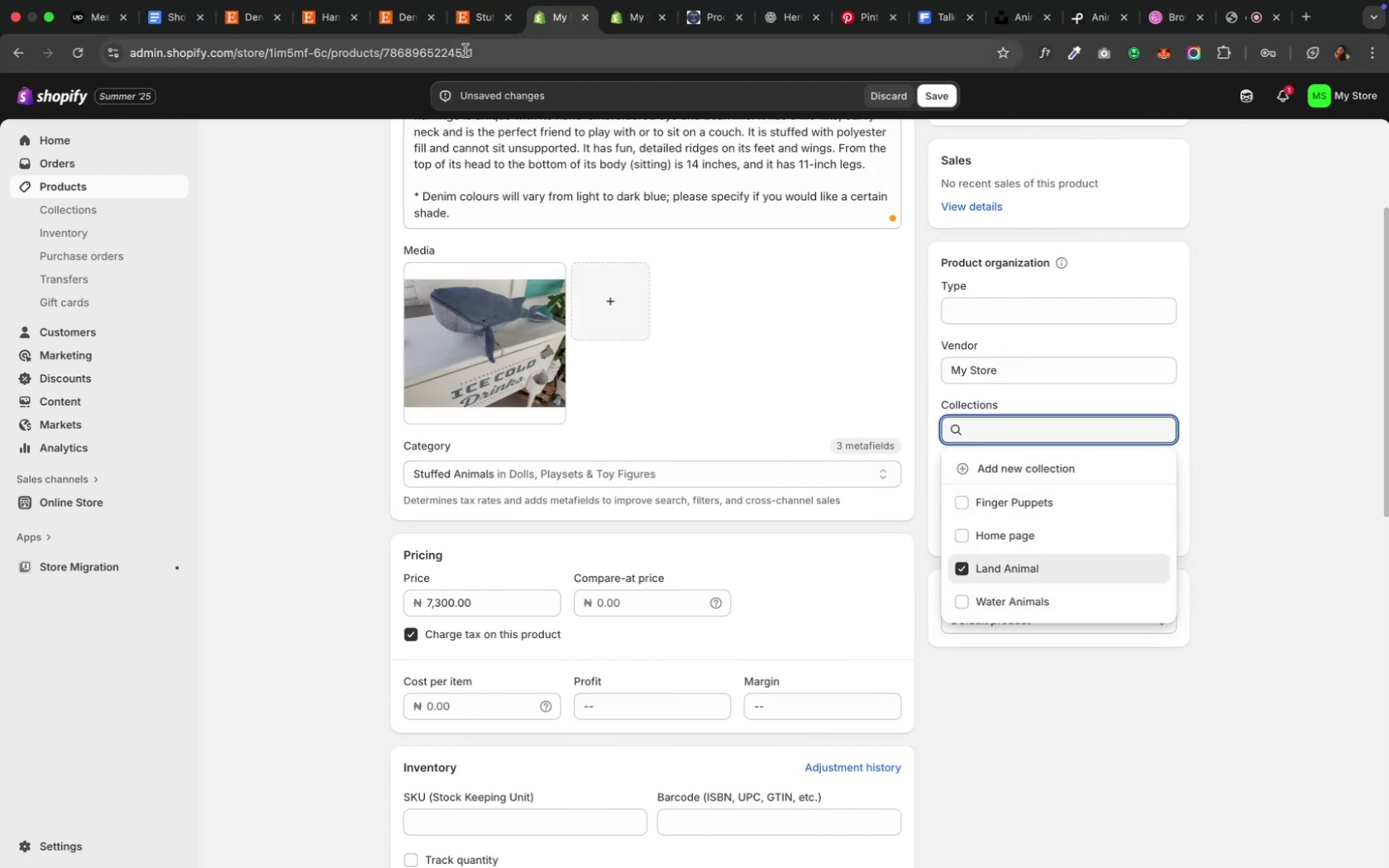 
wait(6.43)
 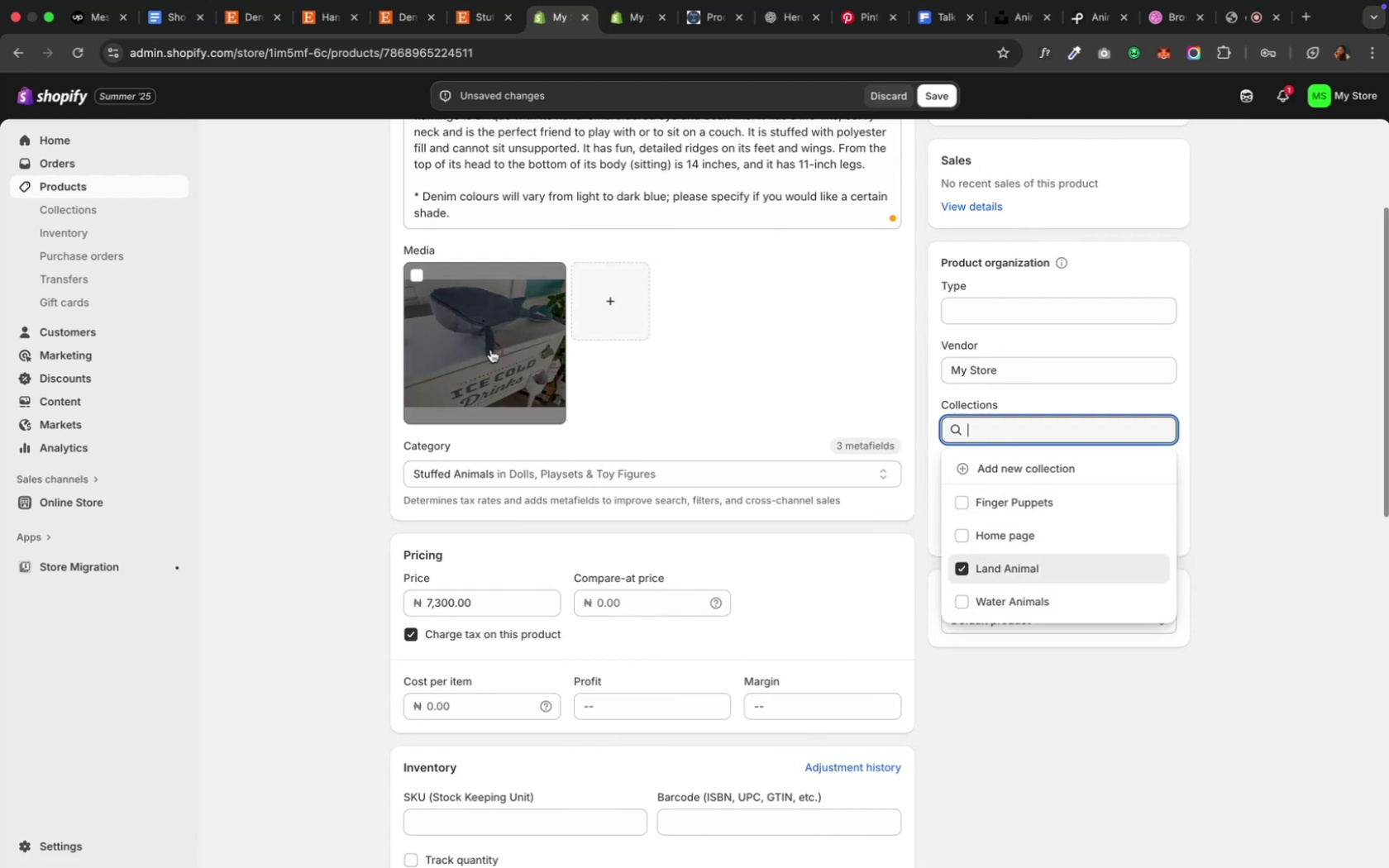 
left_click([53, 17])
 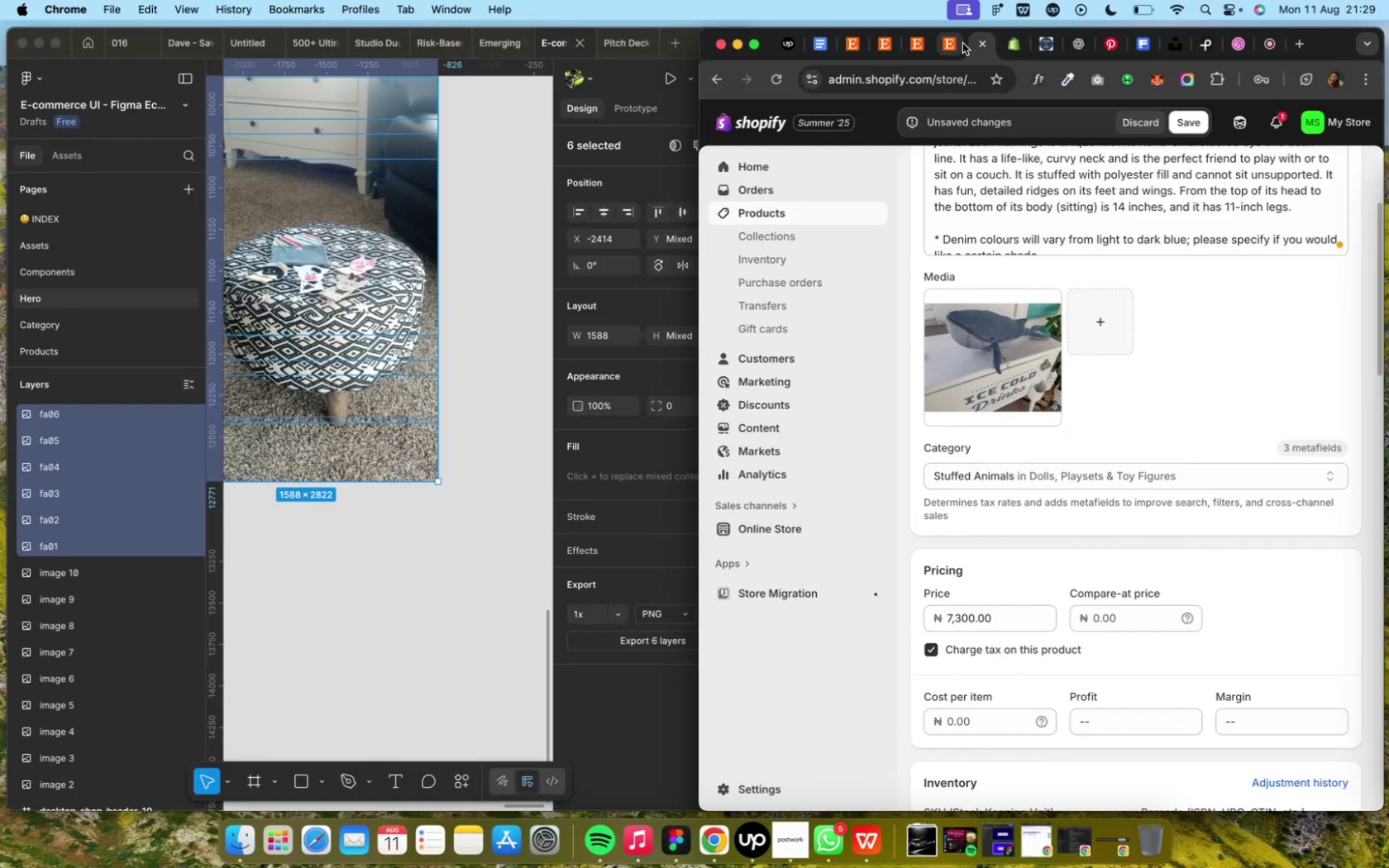 
wait(5.32)
 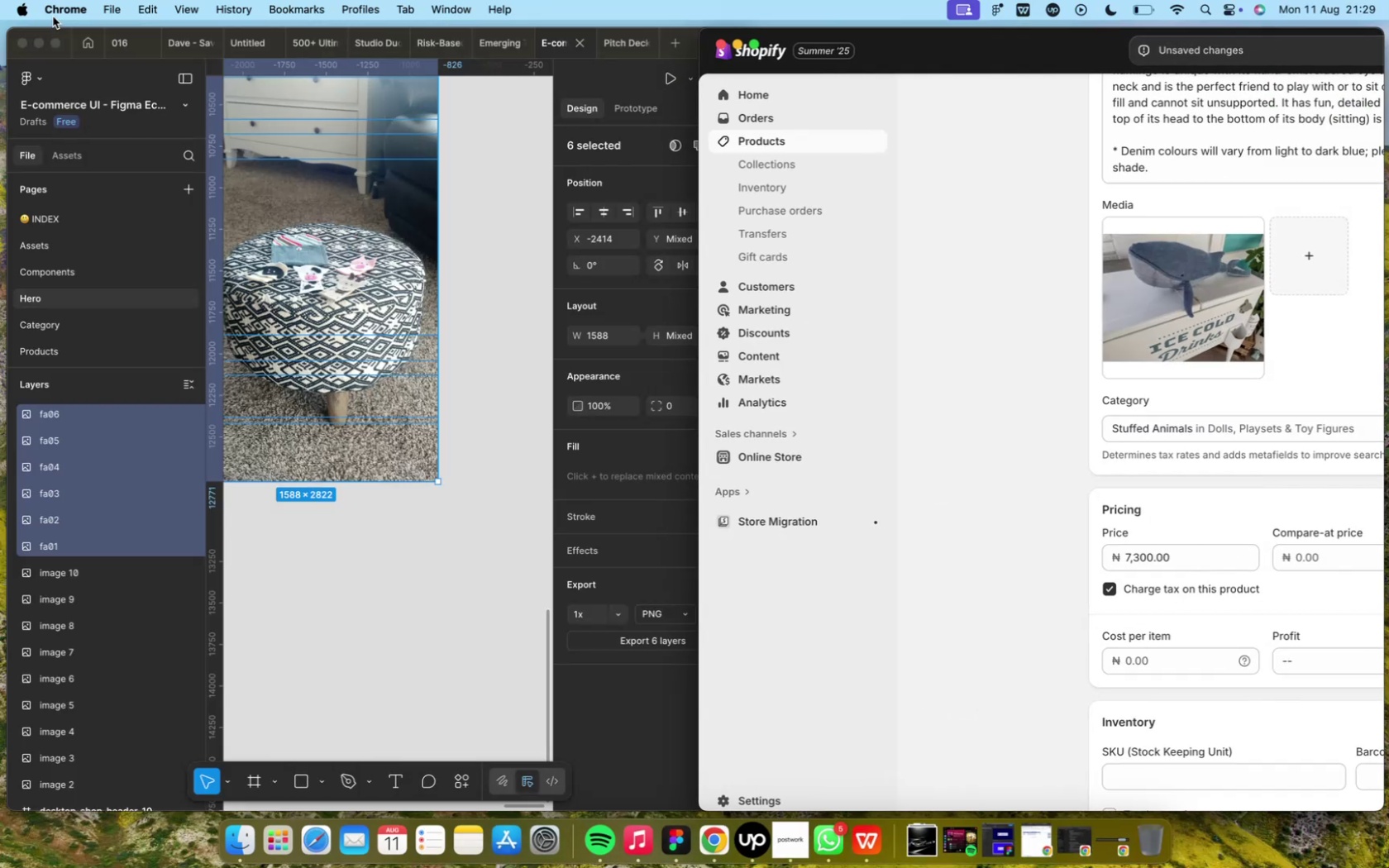 
left_click([956, 48])
 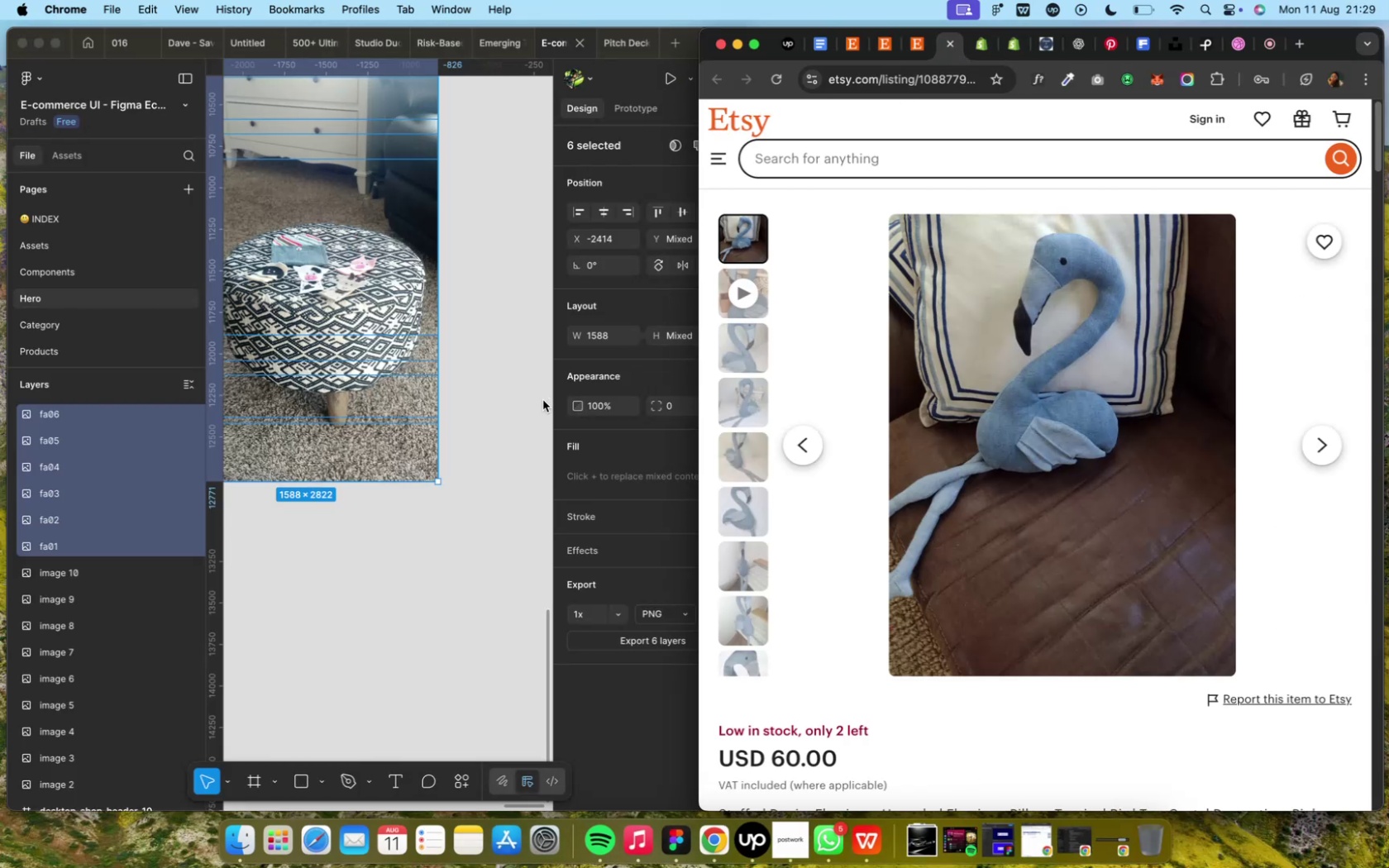 
left_click([535, 403])
 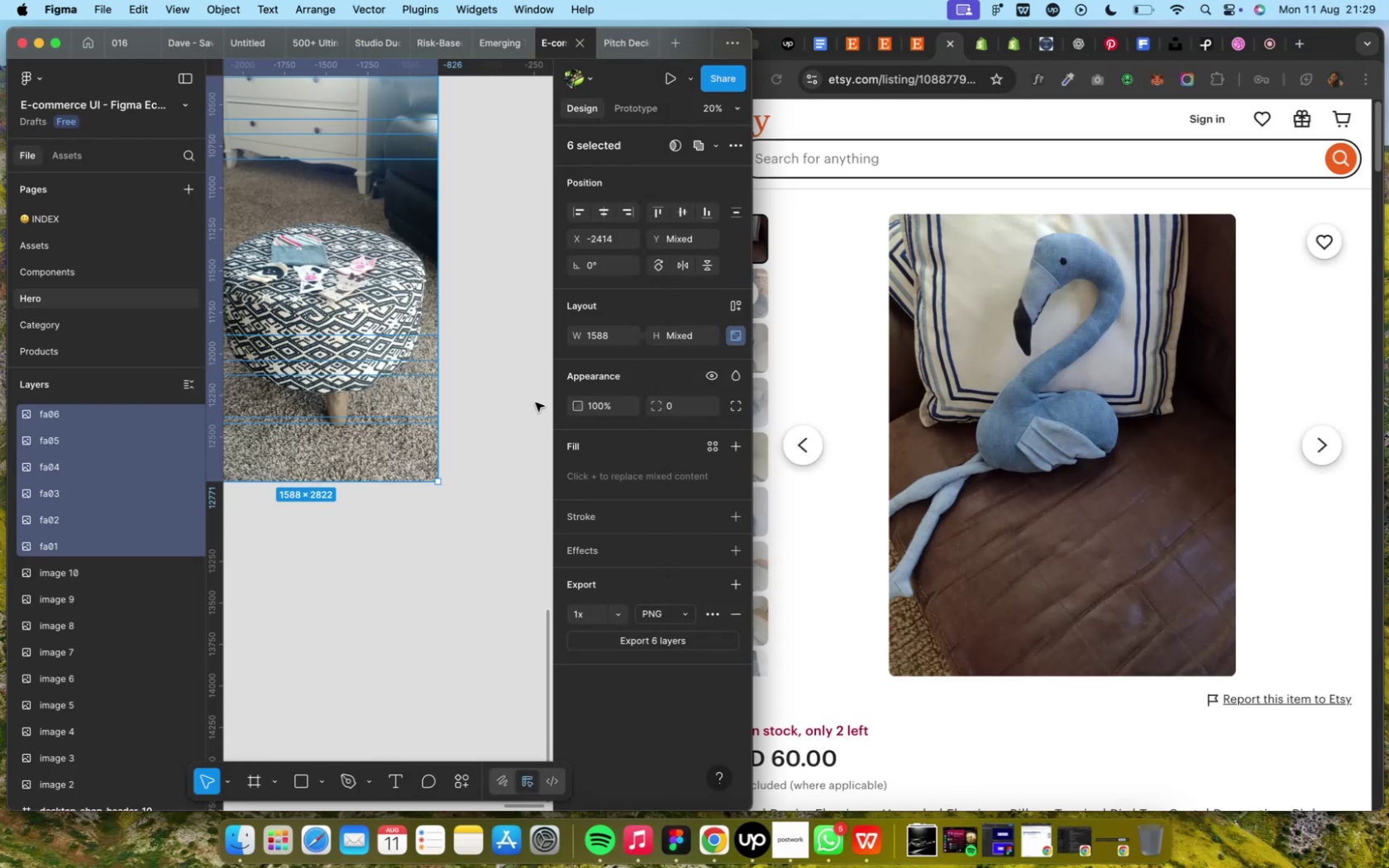 
key(Backspace)
 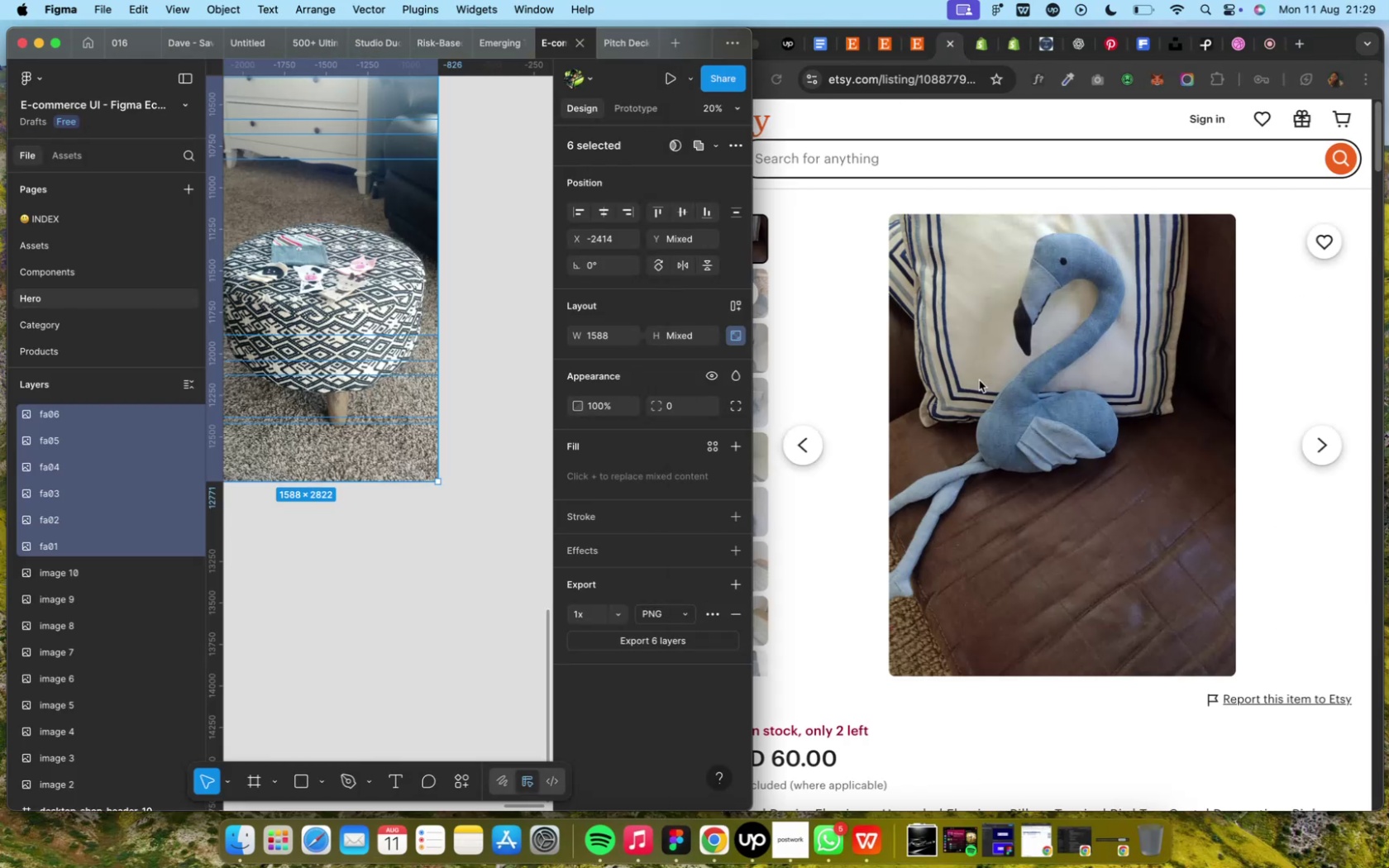 
right_click([978, 380])
 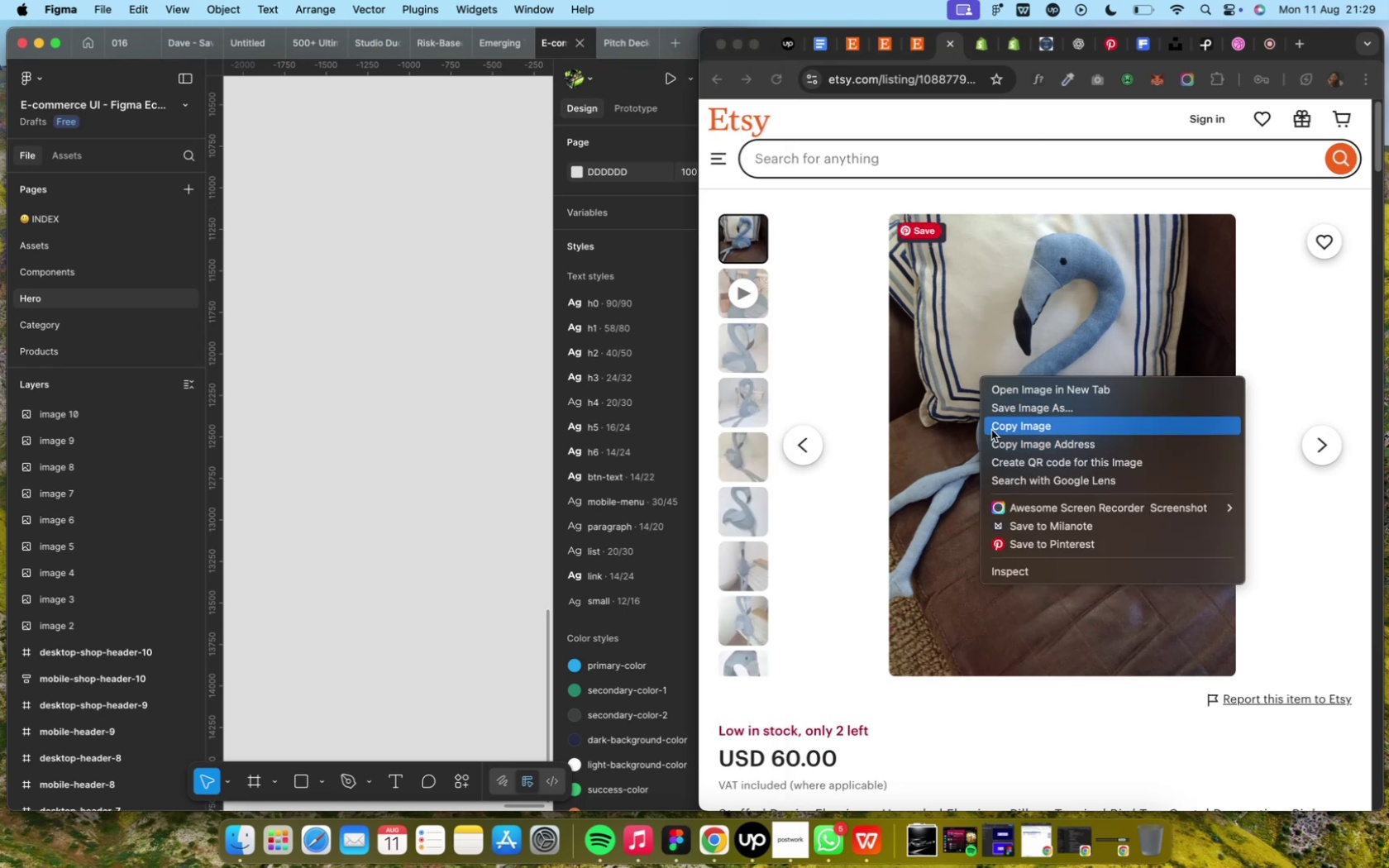 
left_click([990, 425])
 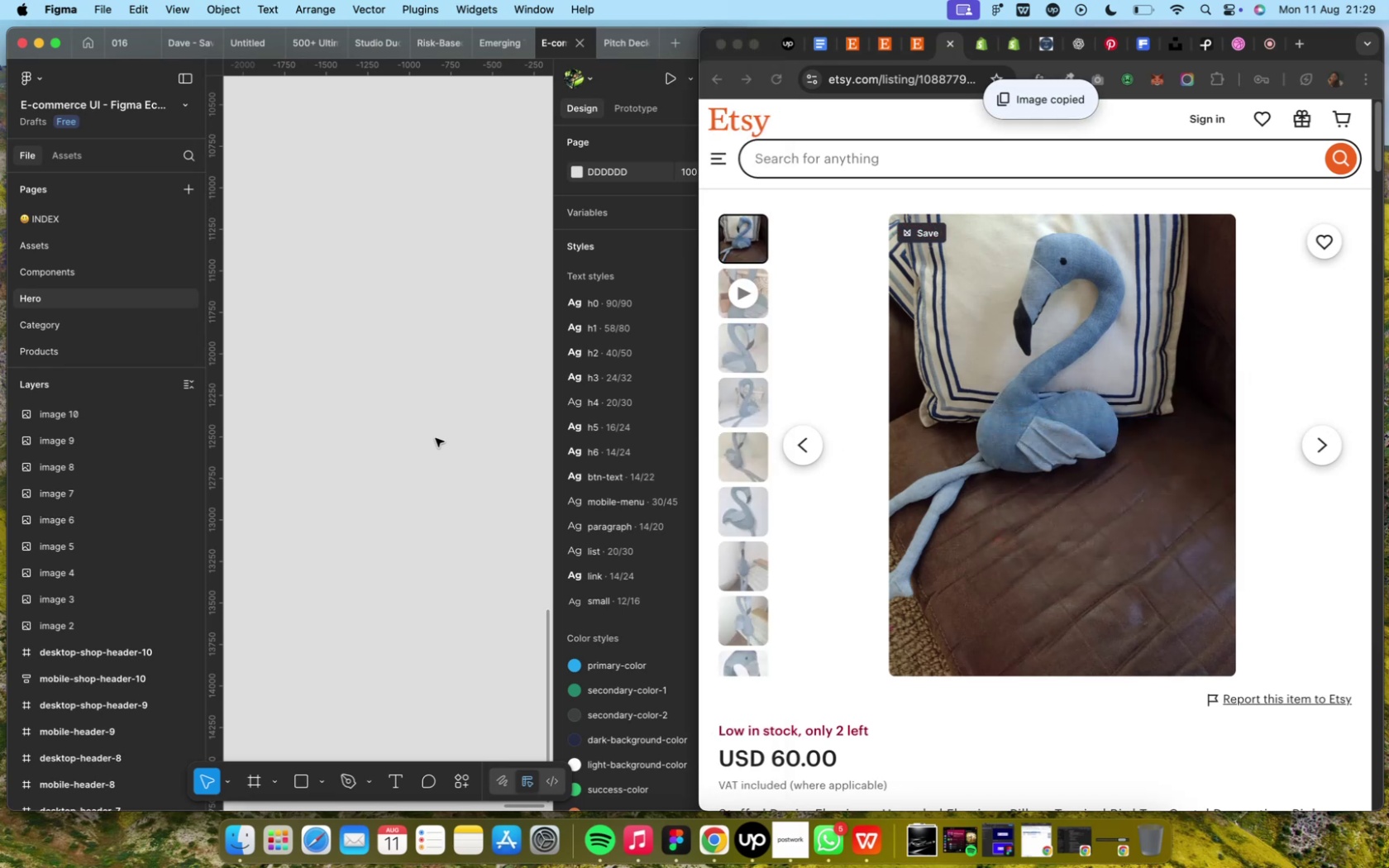 
left_click([432, 432])
 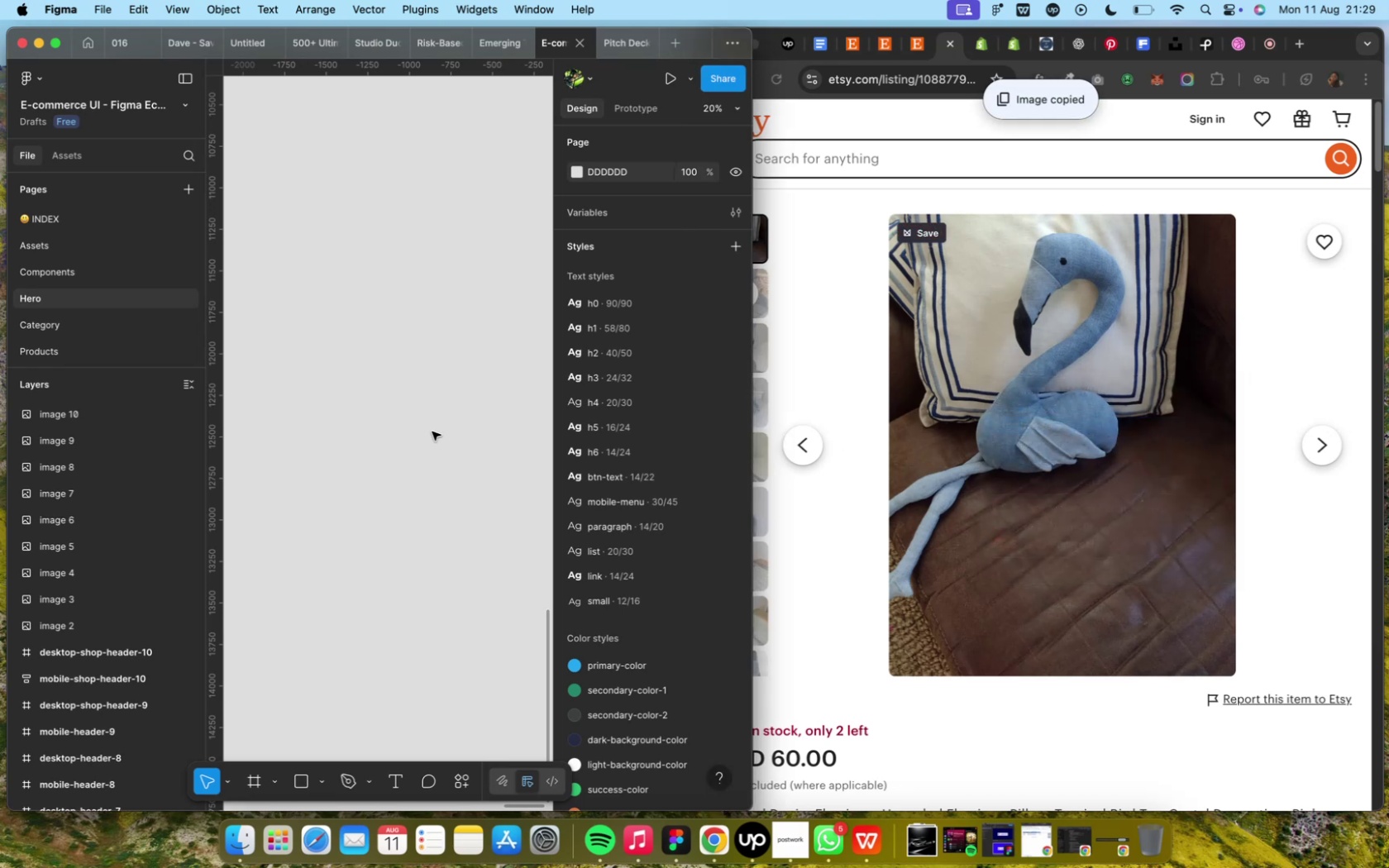 
key(Meta+V)
 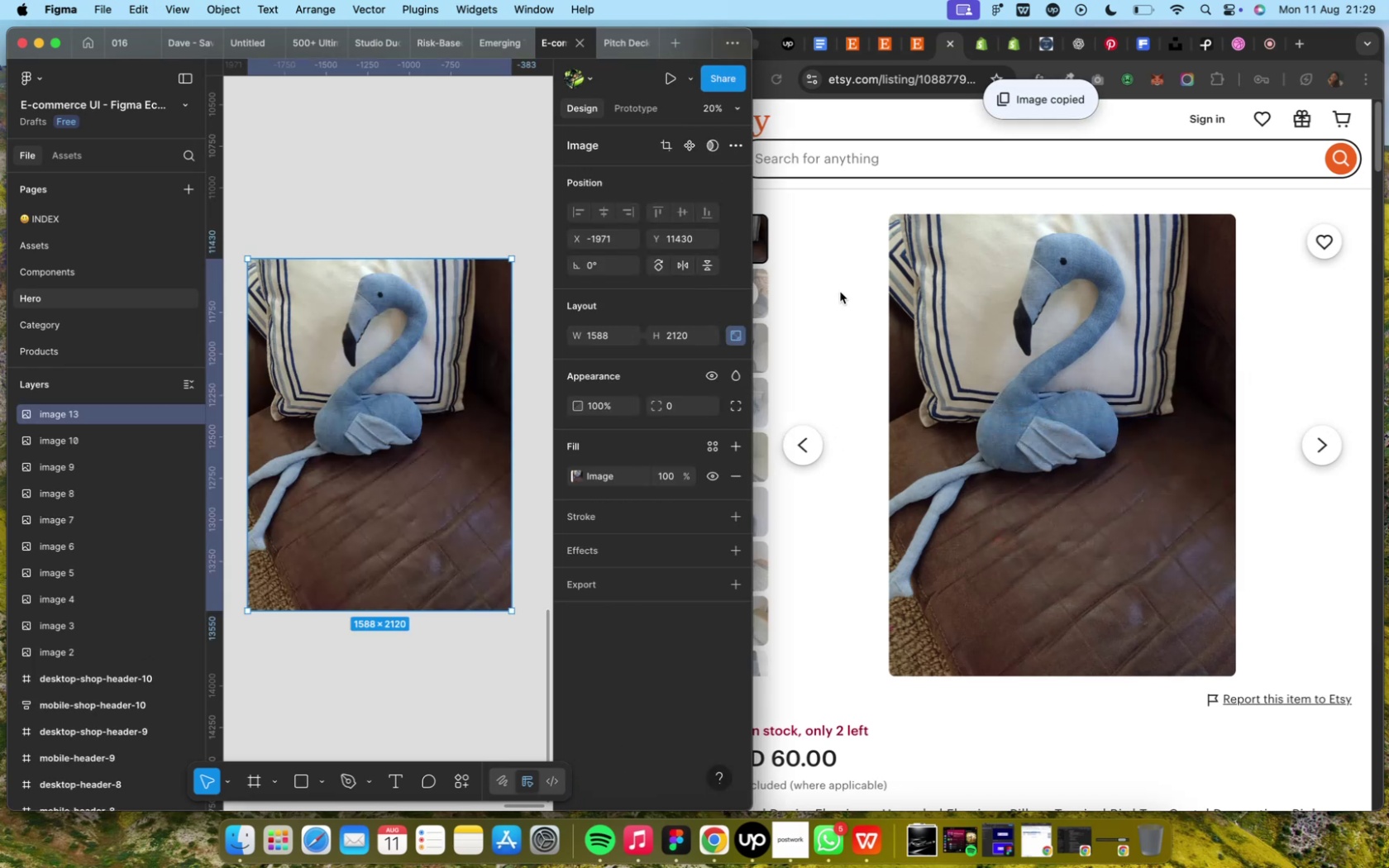 
left_click([839, 292])
 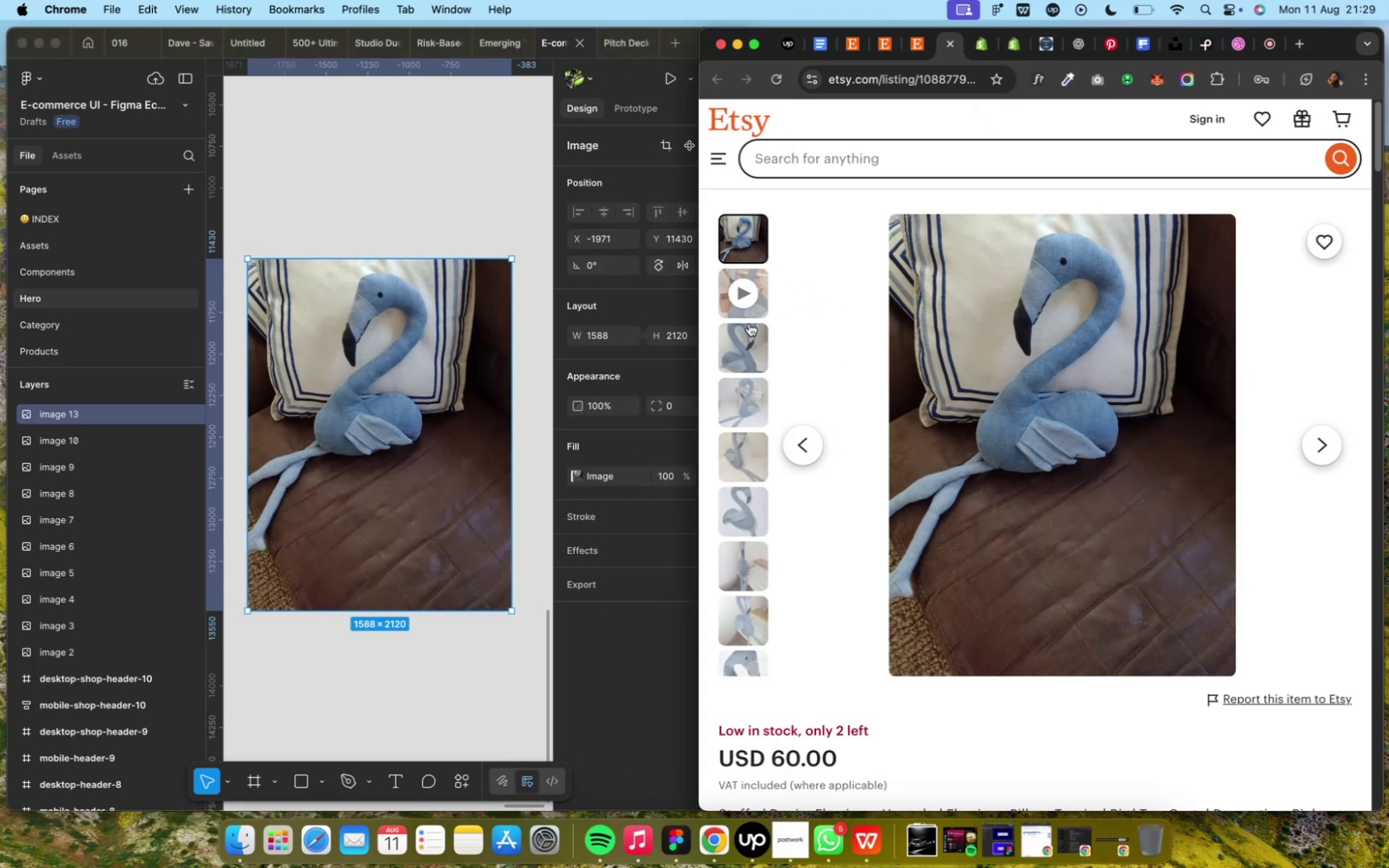 
left_click([748, 323])
 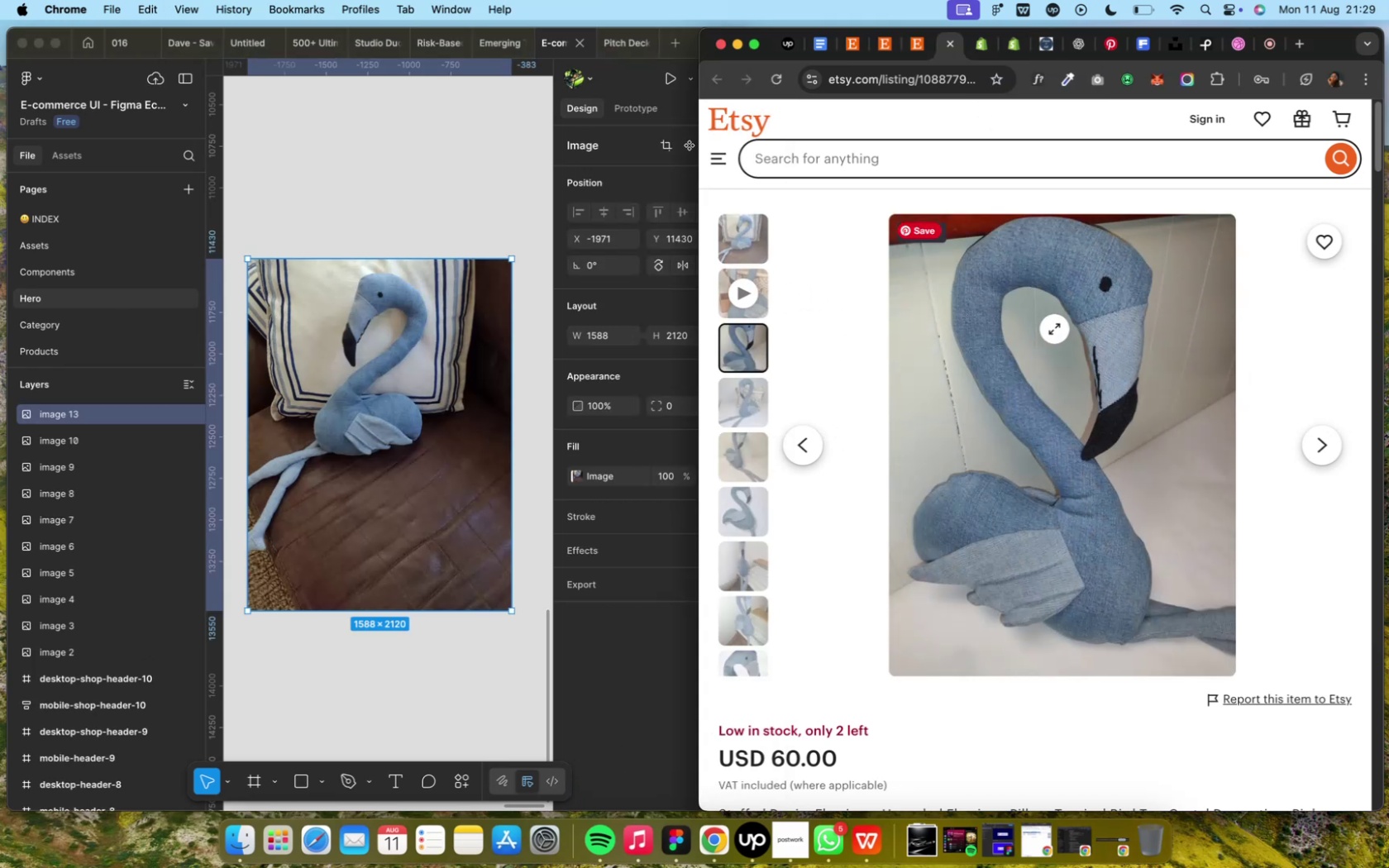 
right_click([1053, 329])
 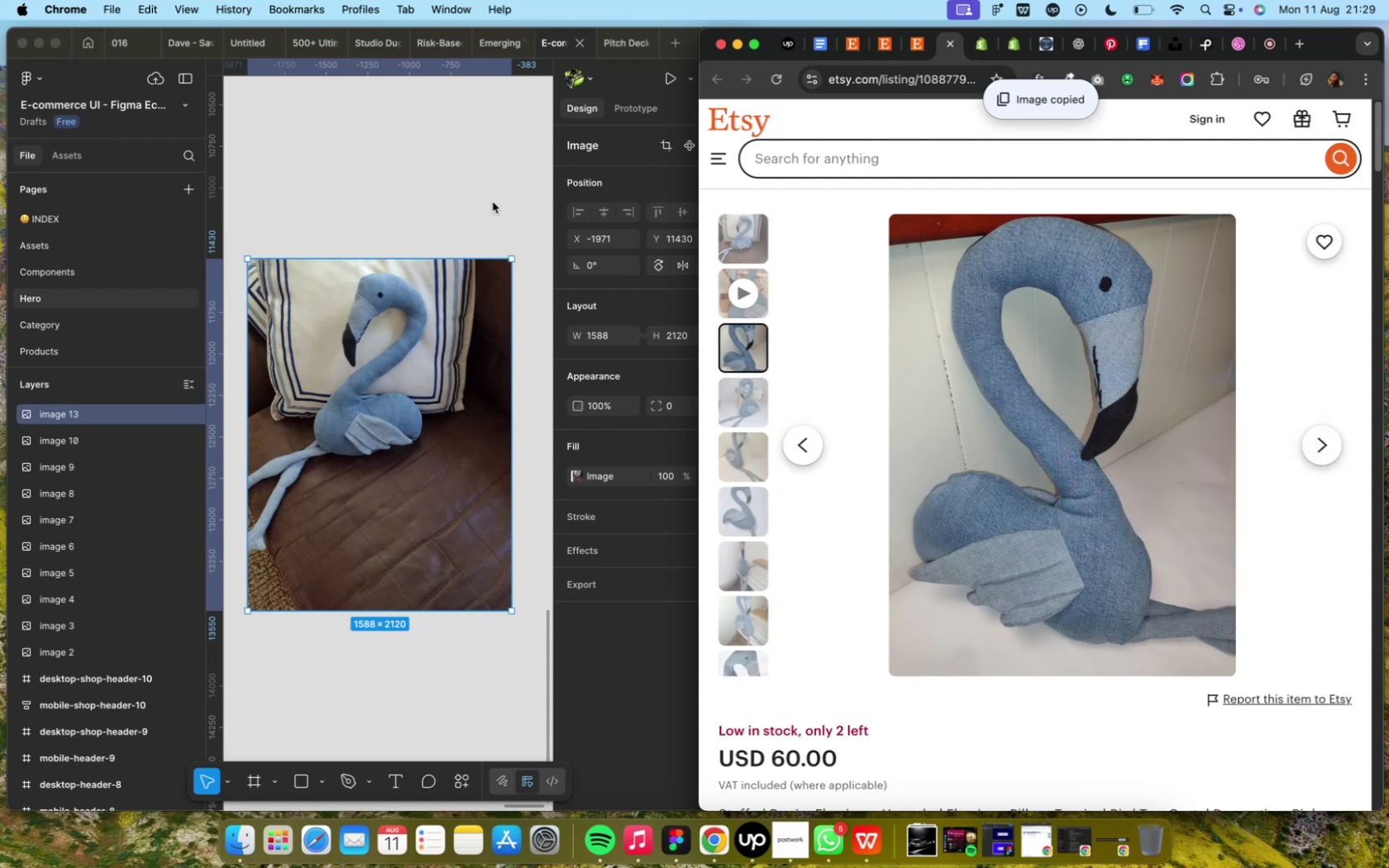 
key(Meta+V)
 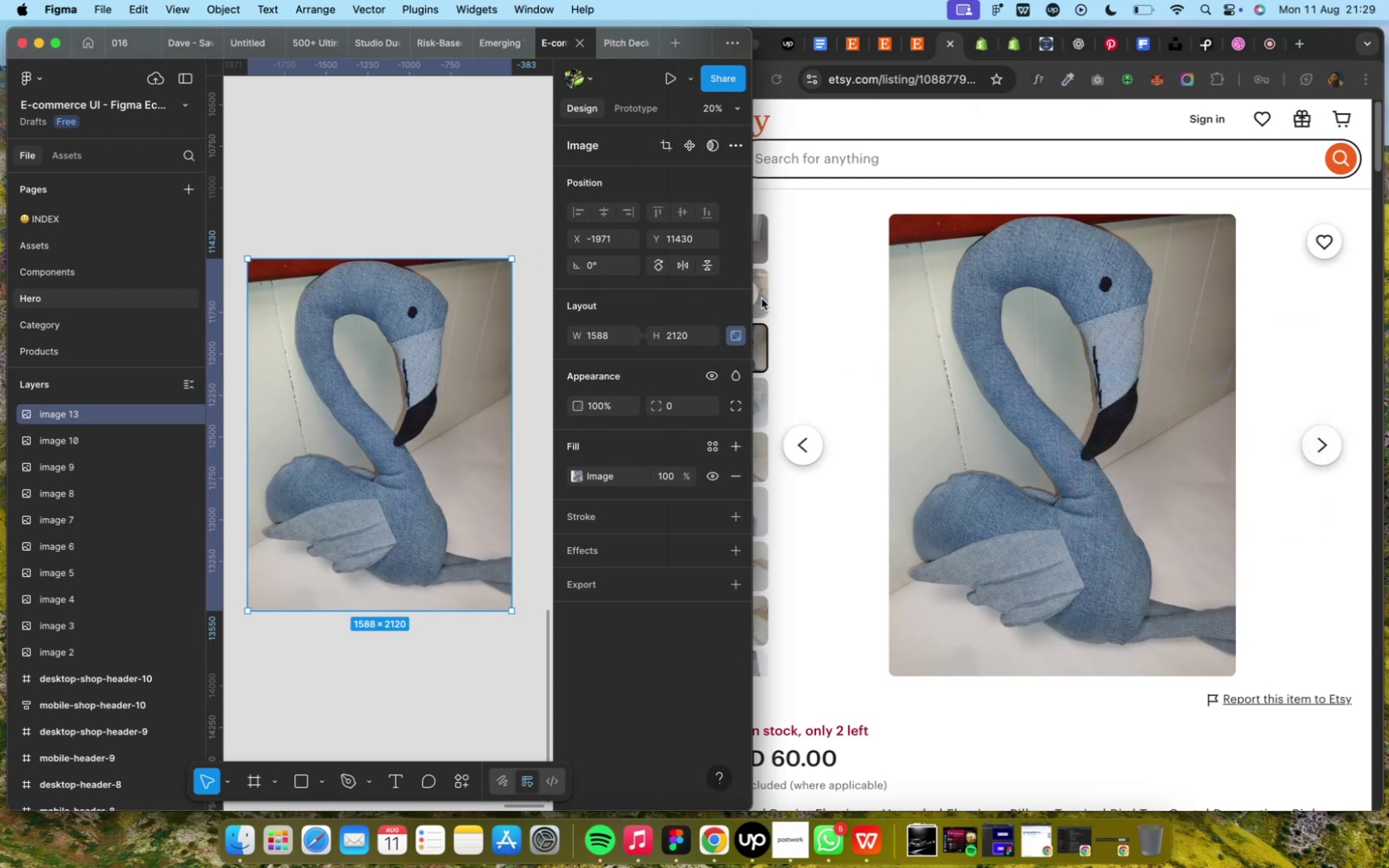 
wait(6.67)
 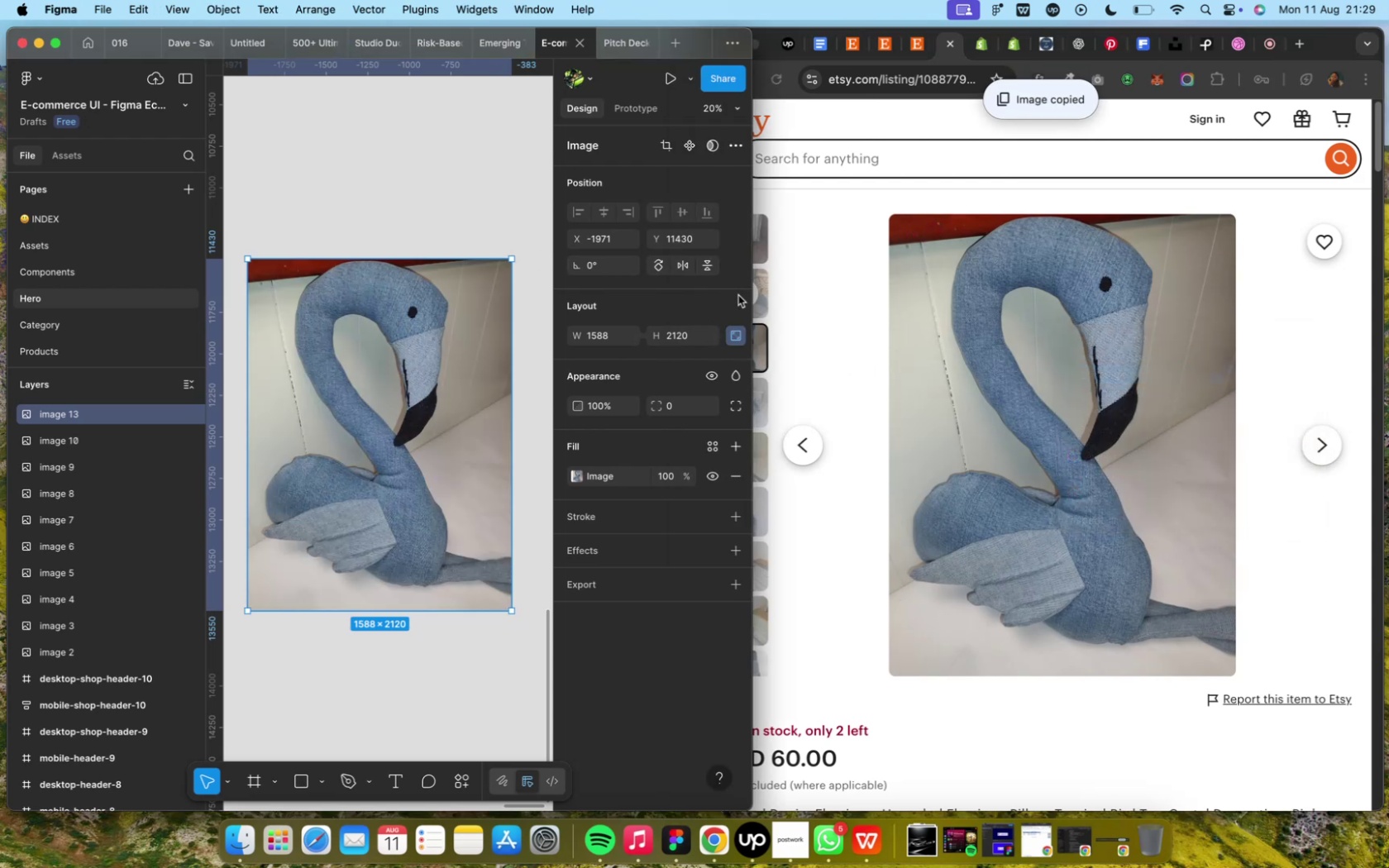 
left_click([923, 335])
 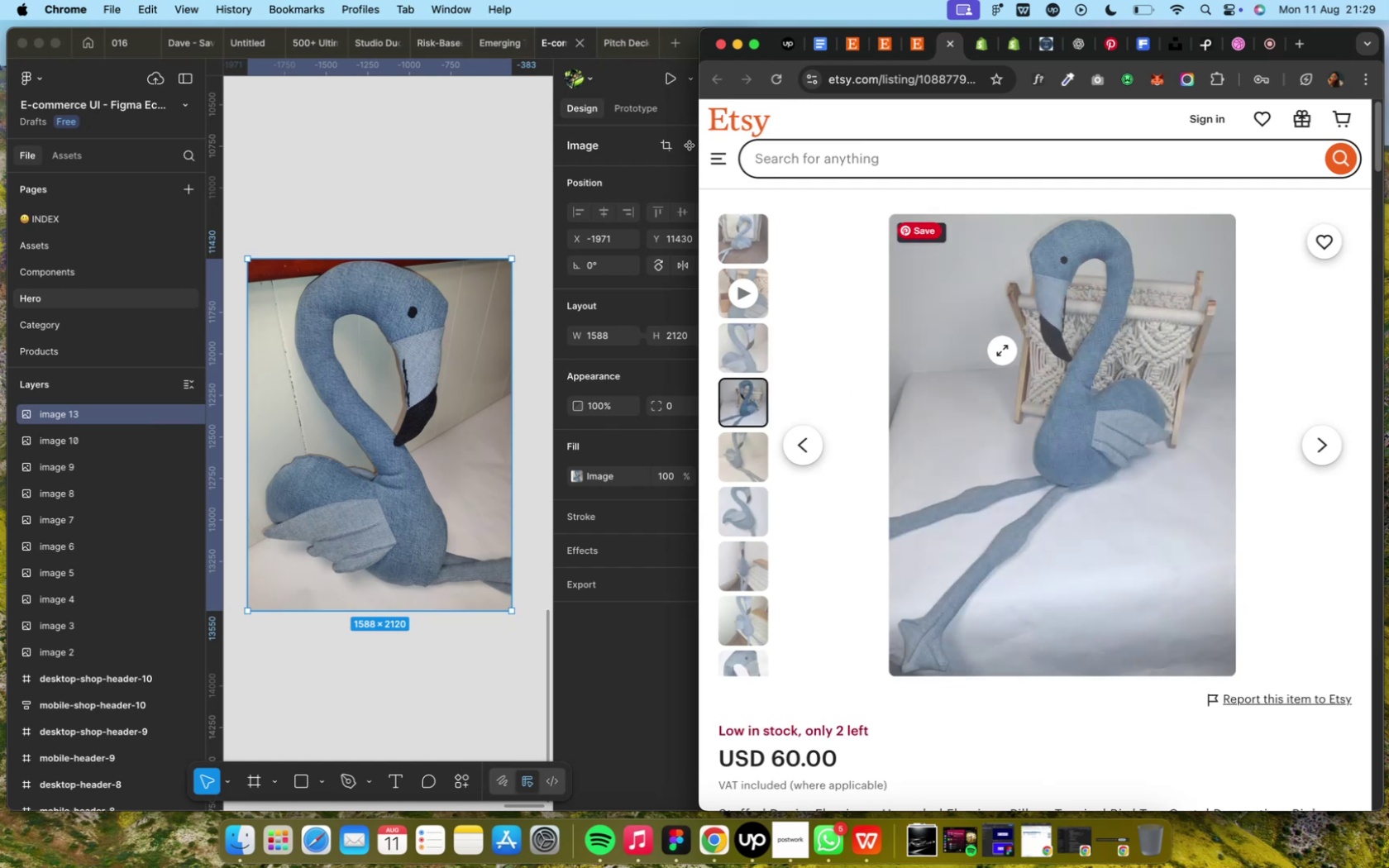 
right_click([1020, 345])
 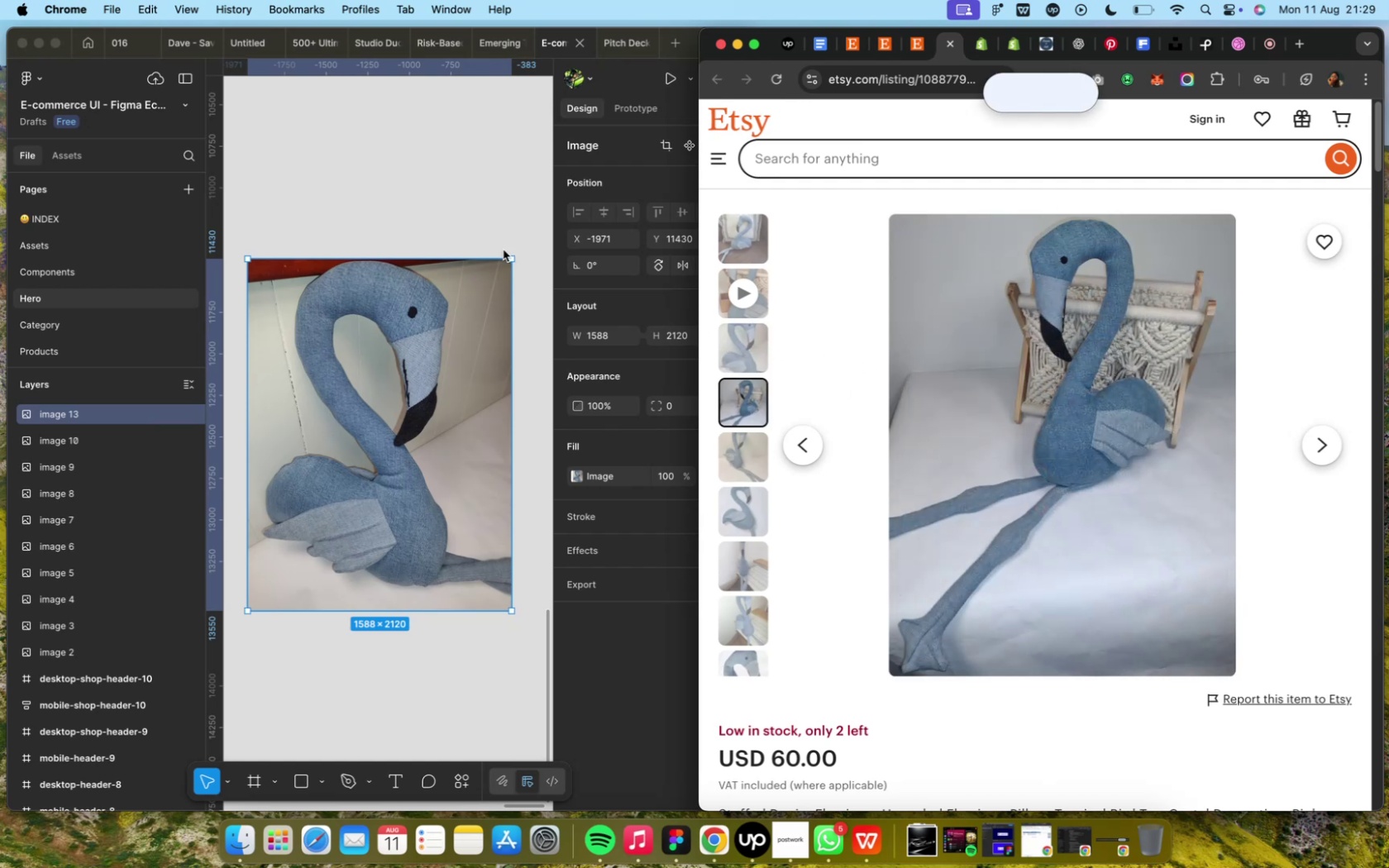 
left_click([495, 237])
 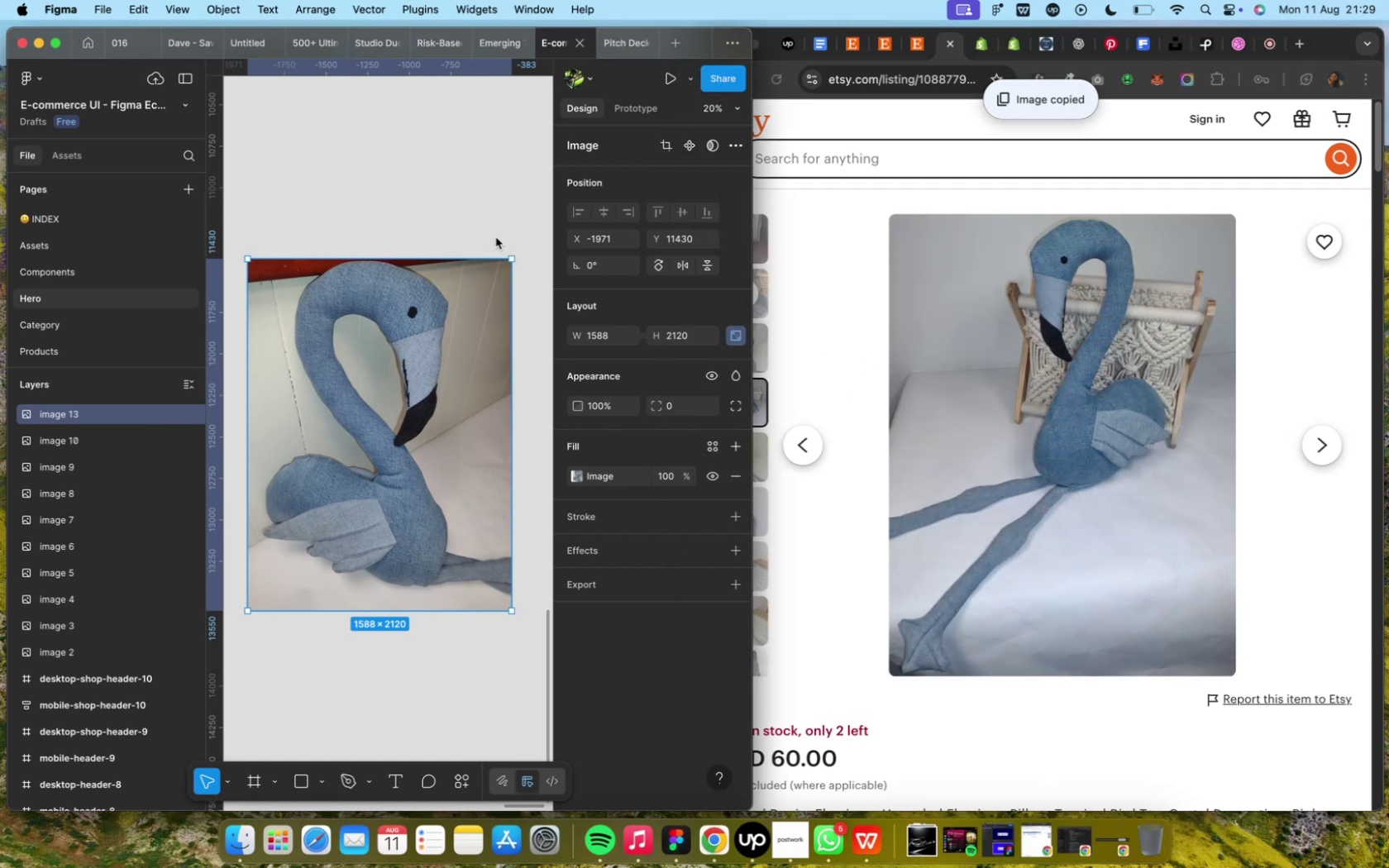 
key(Meta+V)
 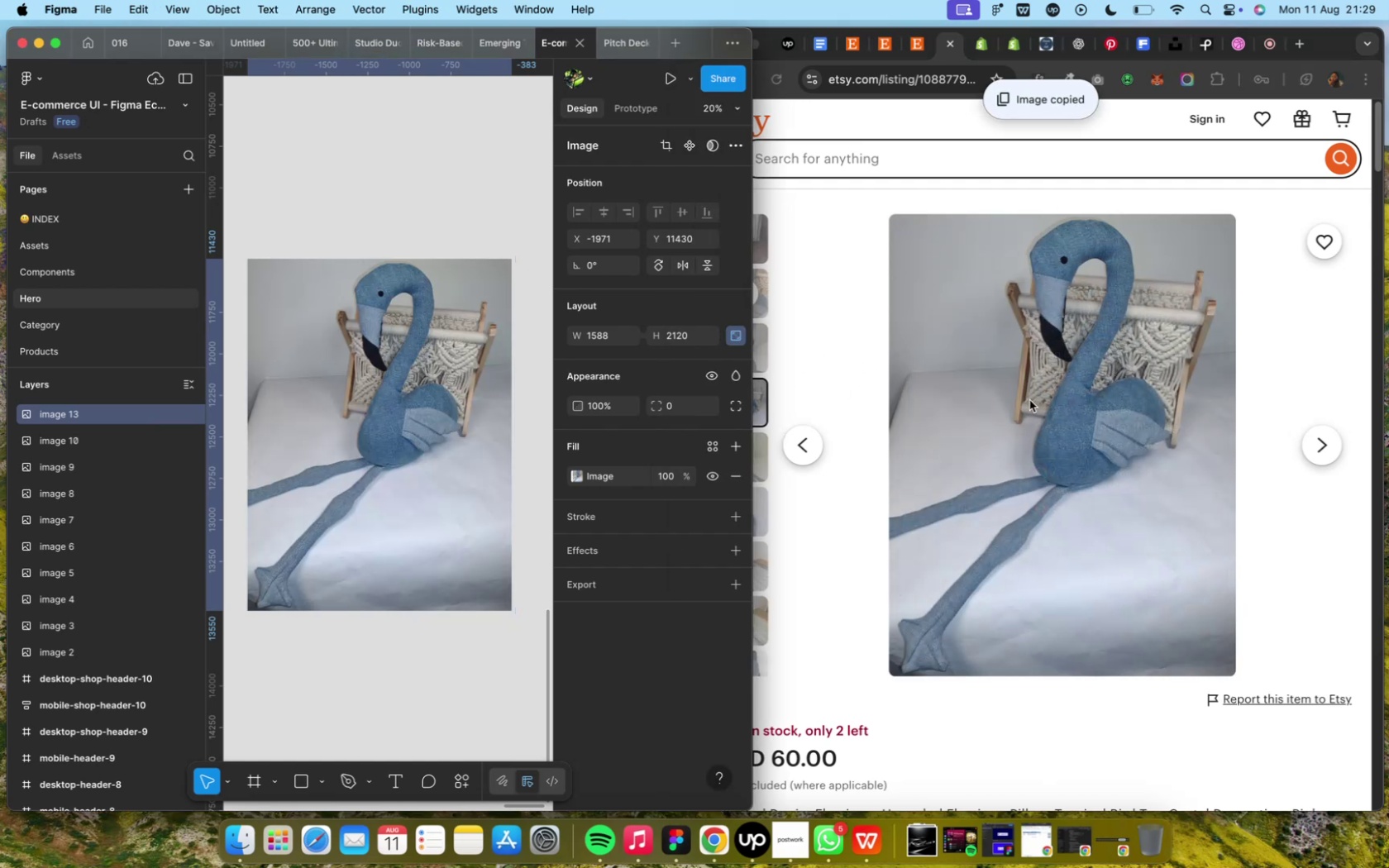 
left_click([1029, 400])
 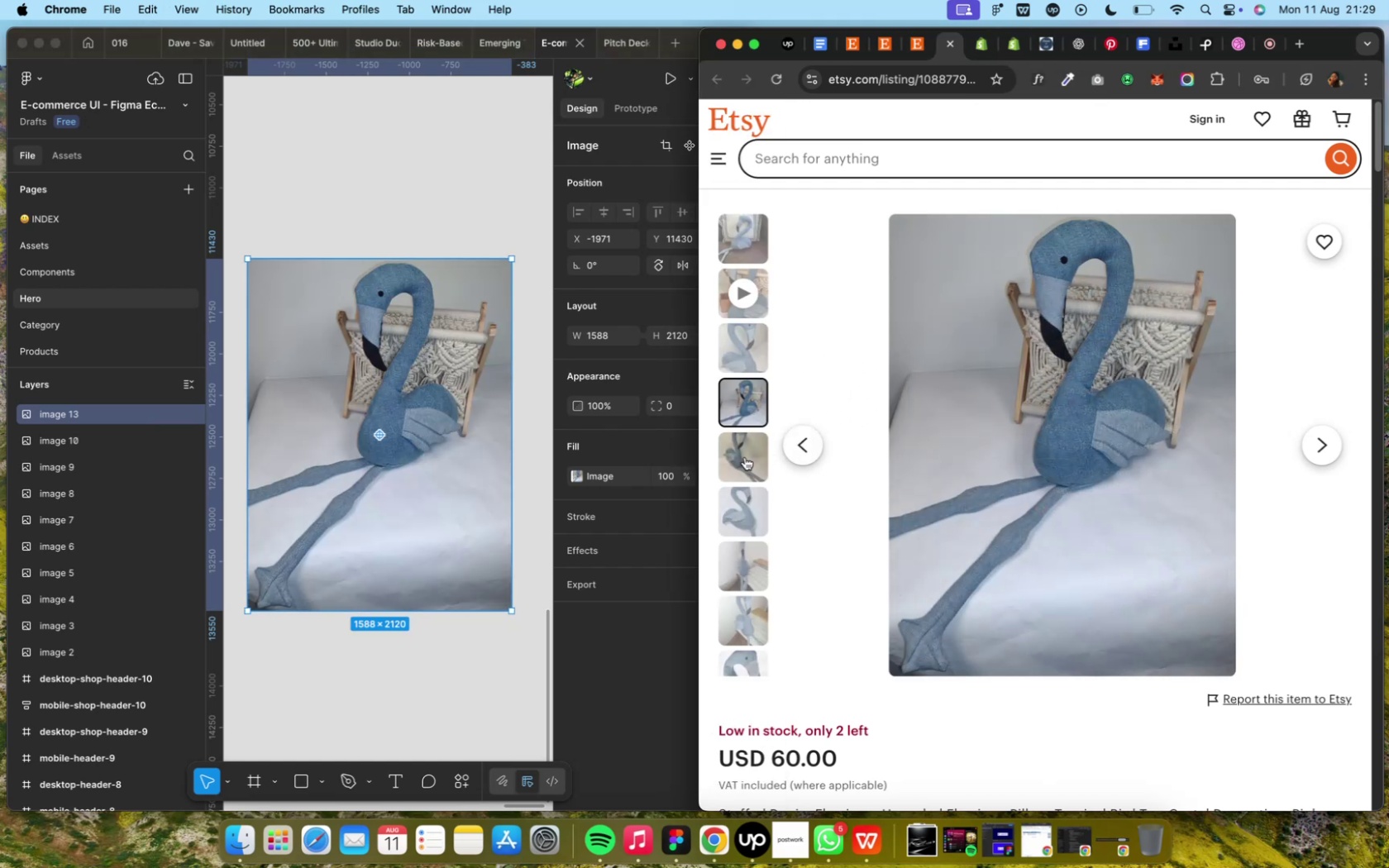 
left_click([745, 458])
 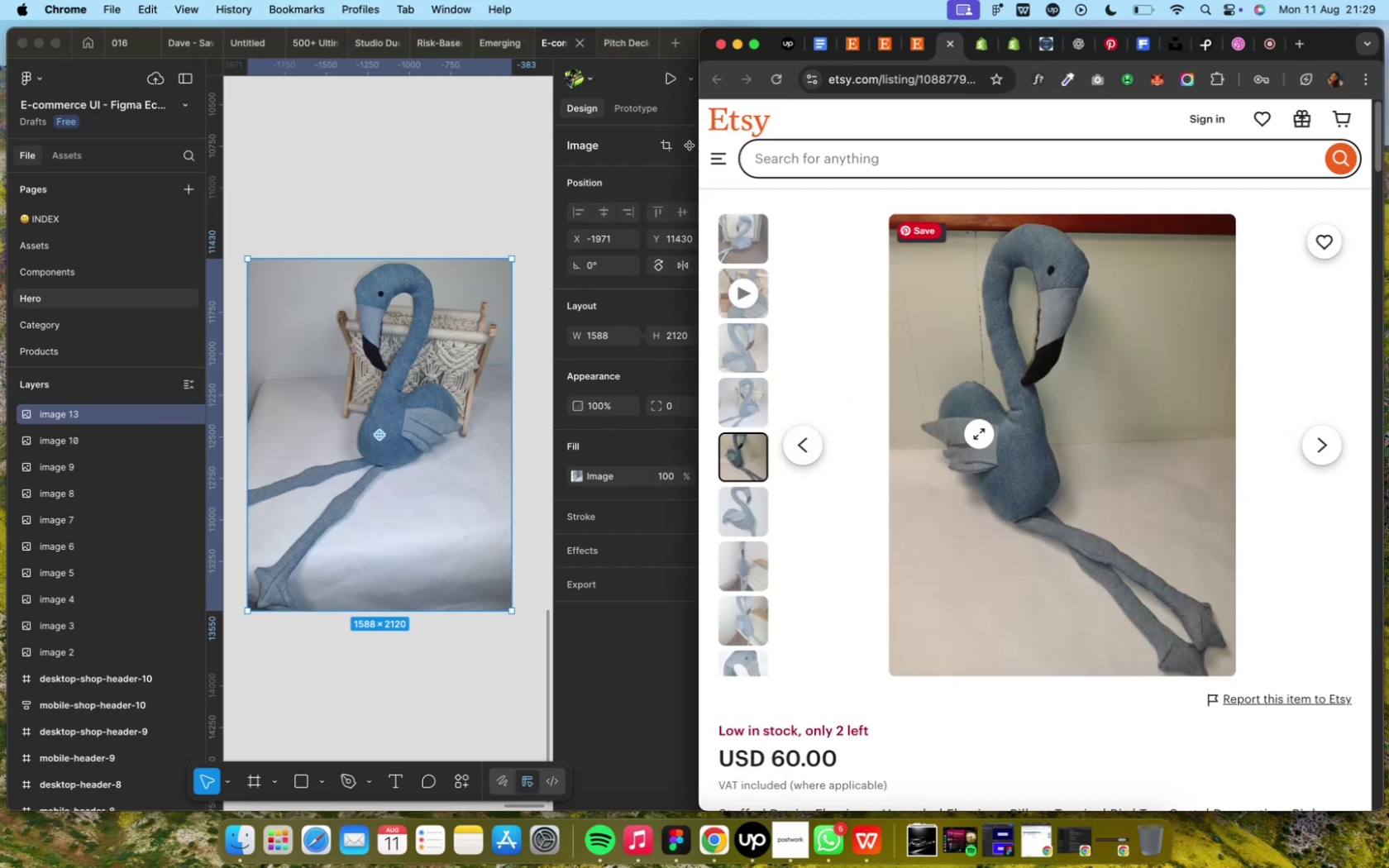 
right_click([978, 434])
 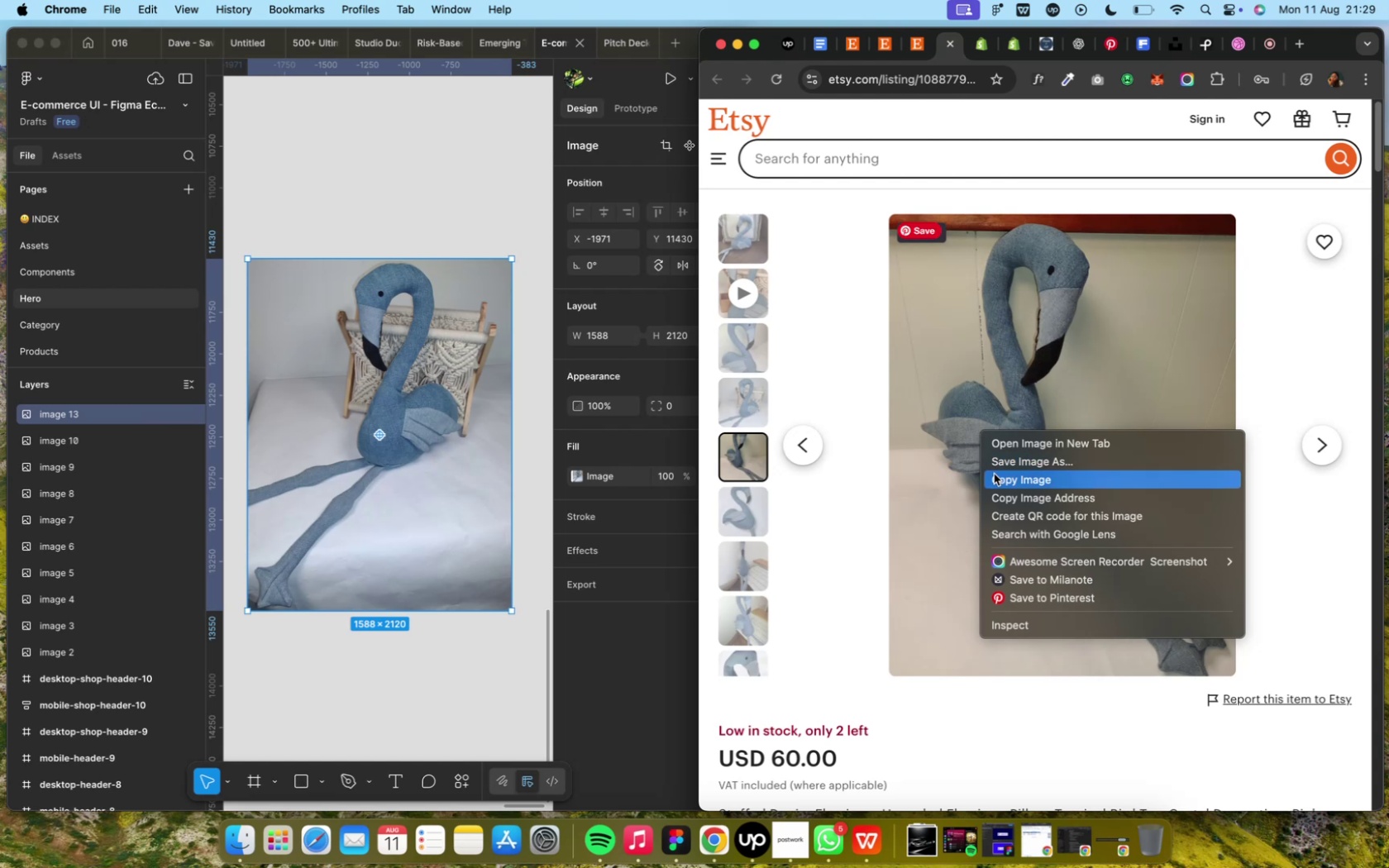 
left_click([993, 475])
 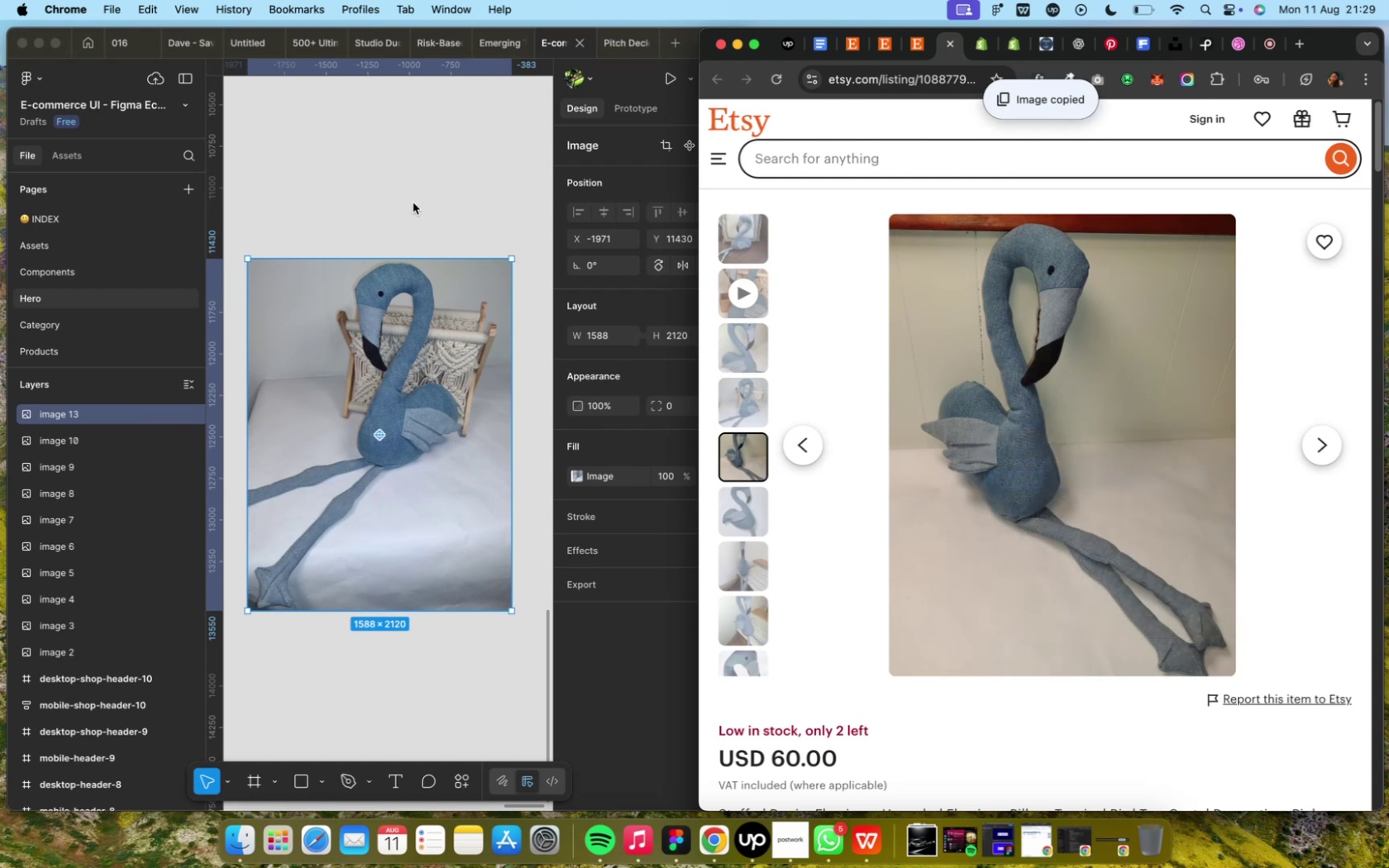 
left_click([413, 192])
 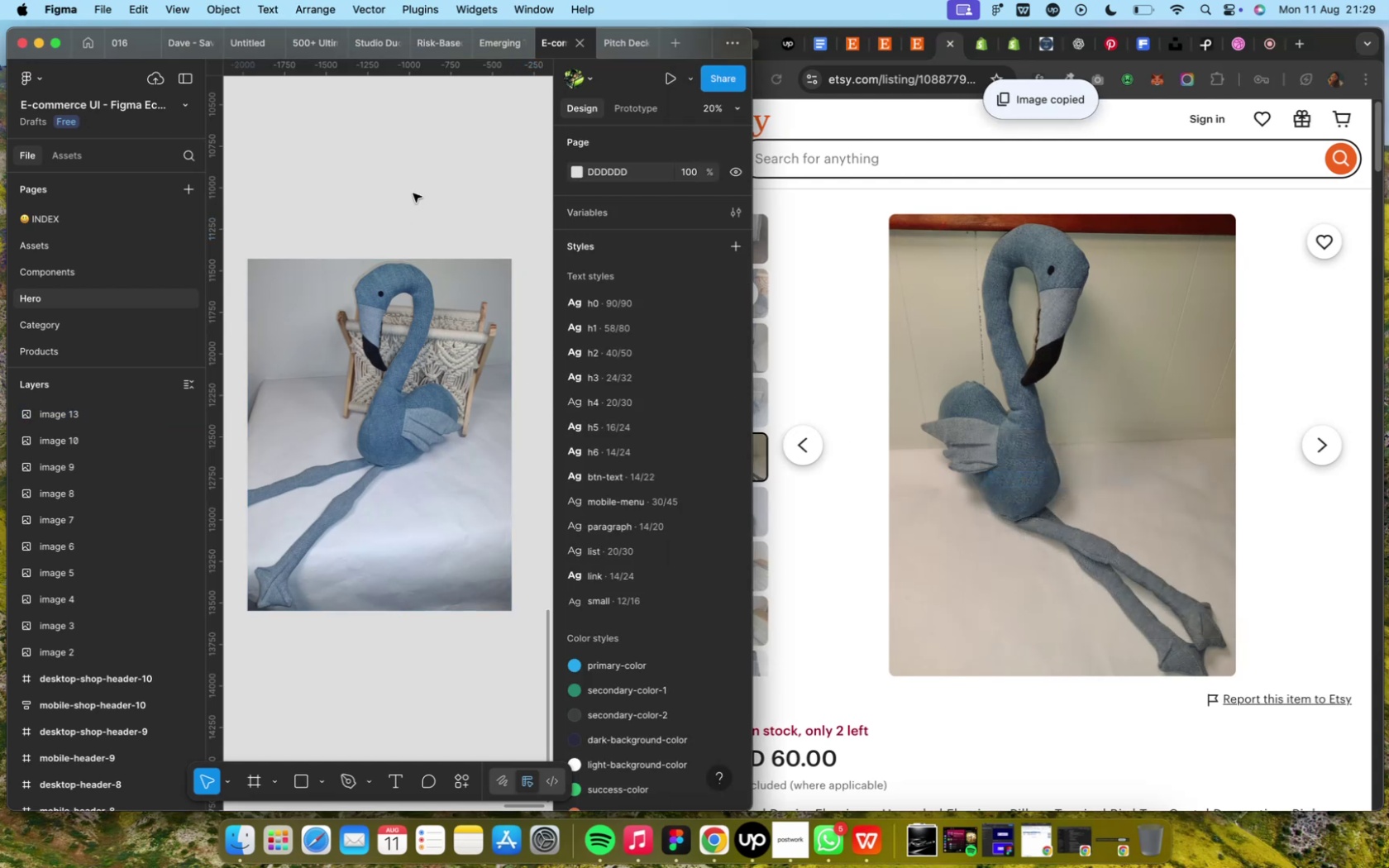 
key(Meta+V)
 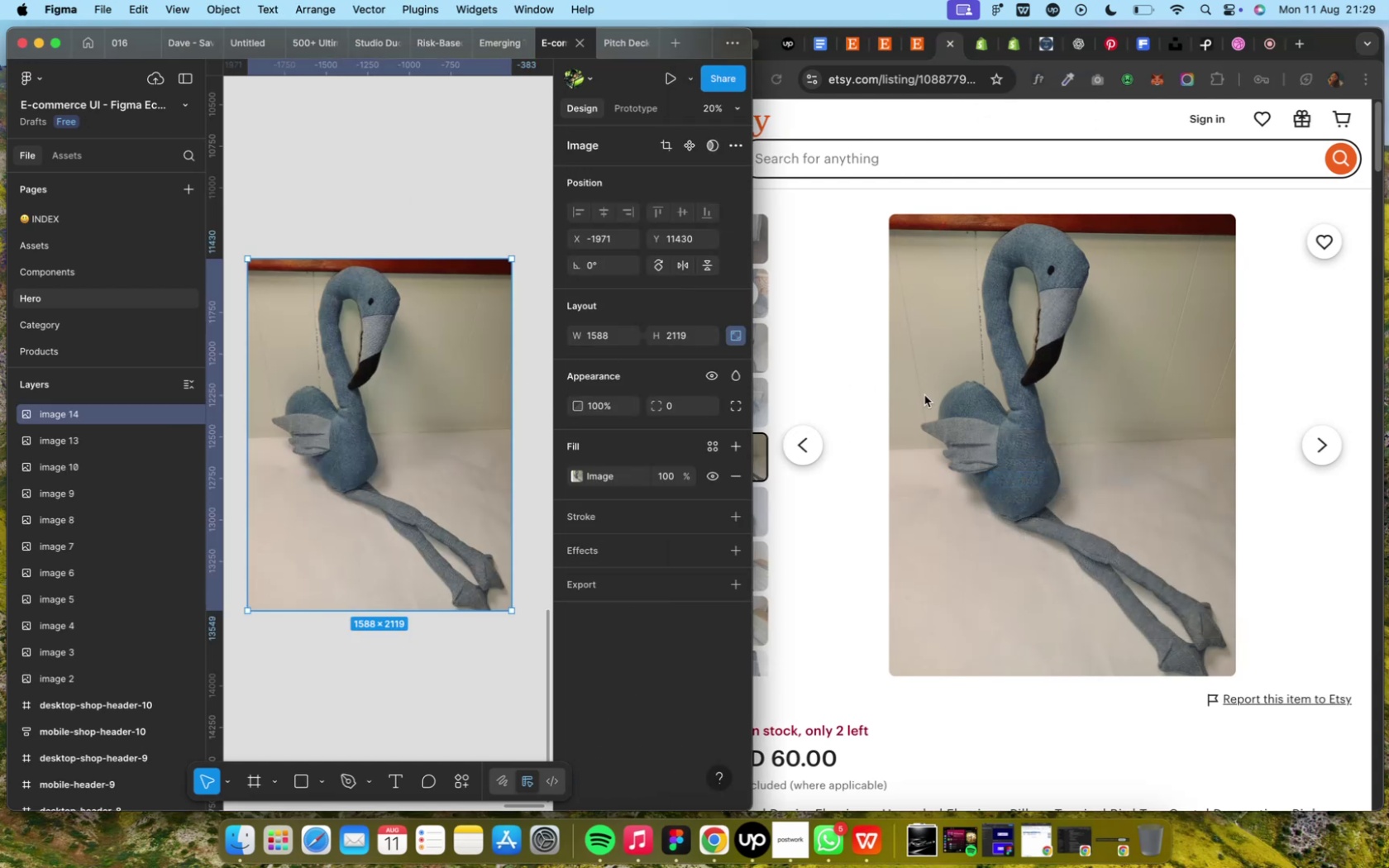 
left_click([924, 395])
 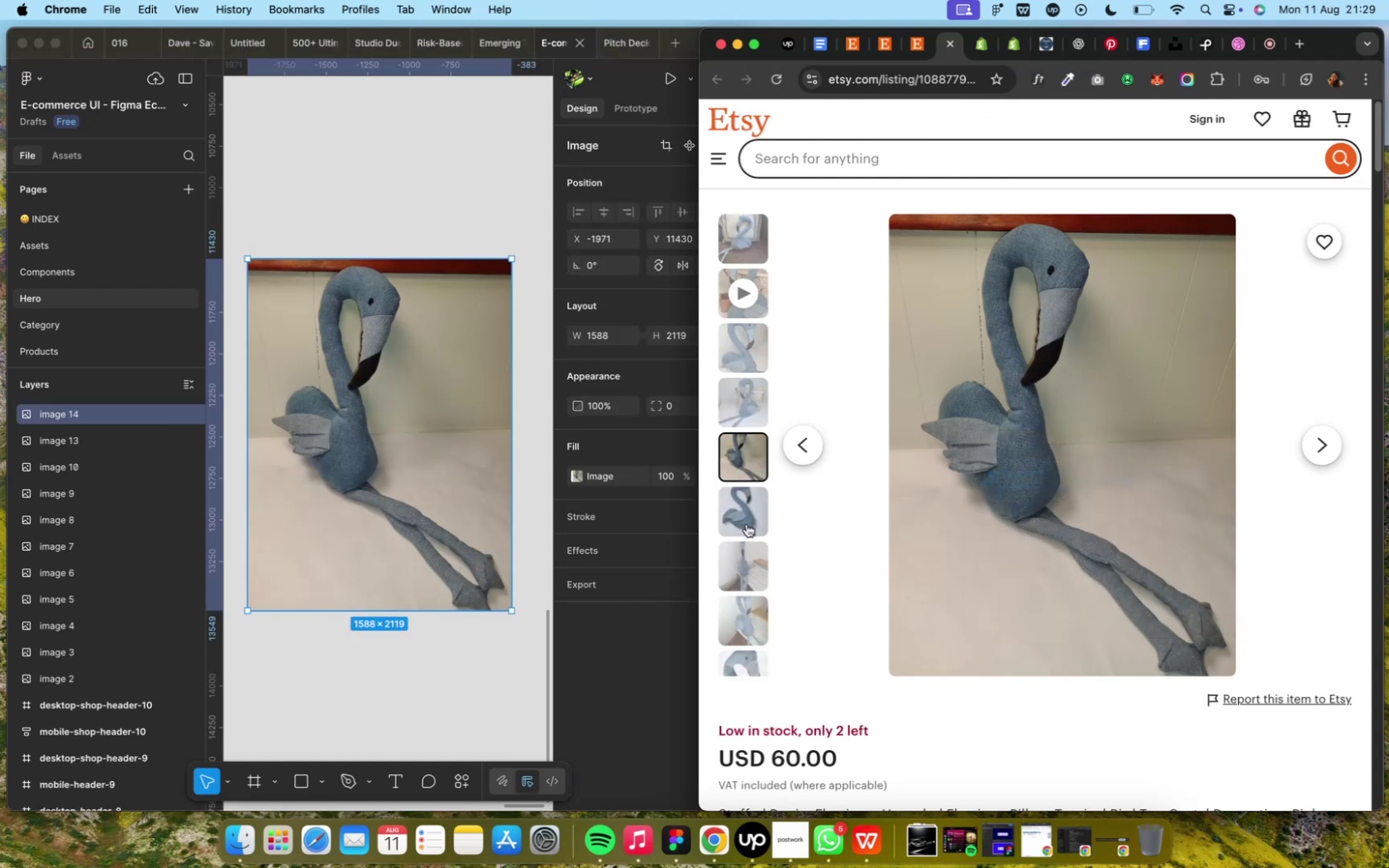 
left_click([745, 521])
 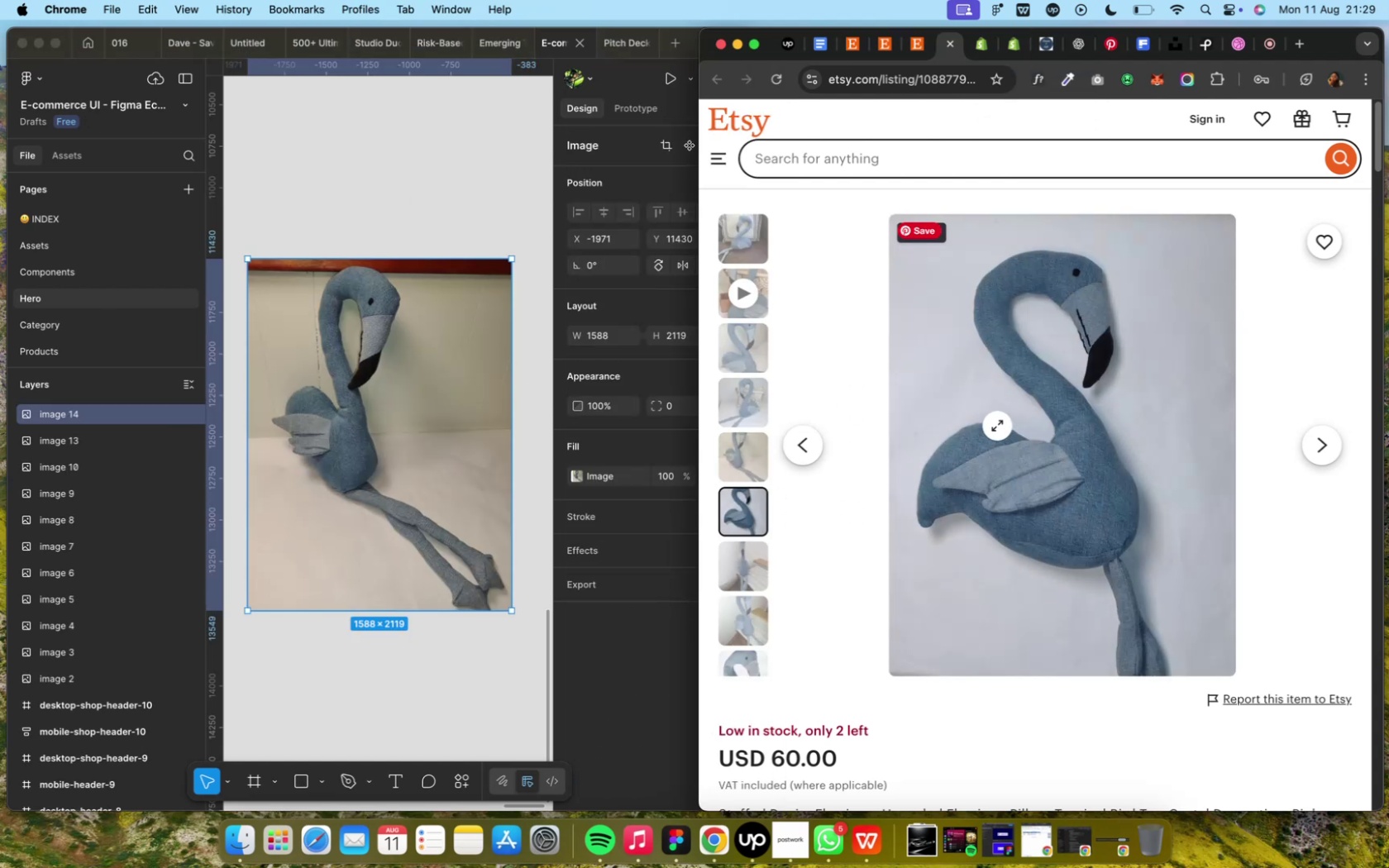 
right_click([996, 426])
 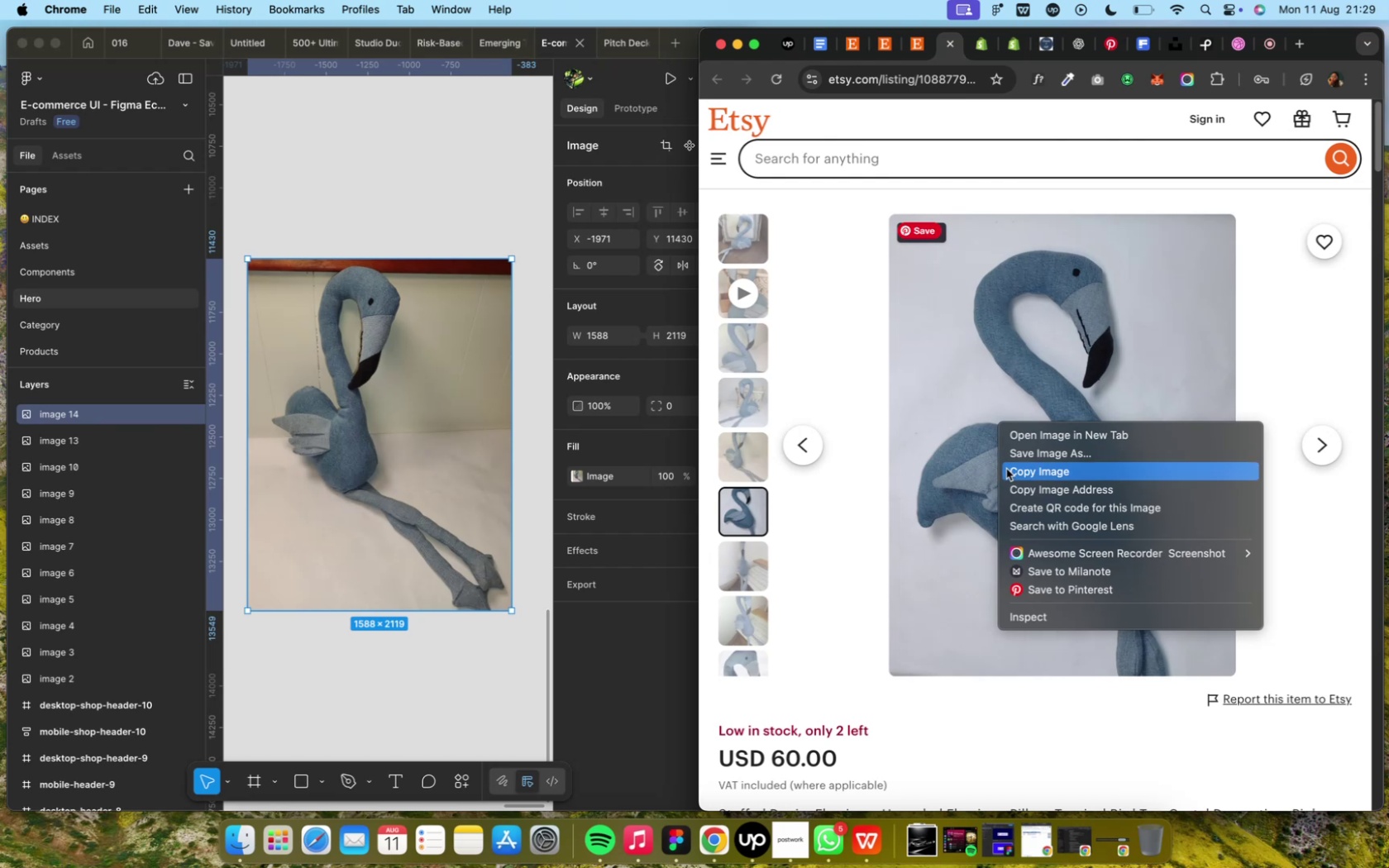 
left_click([1005, 468])
 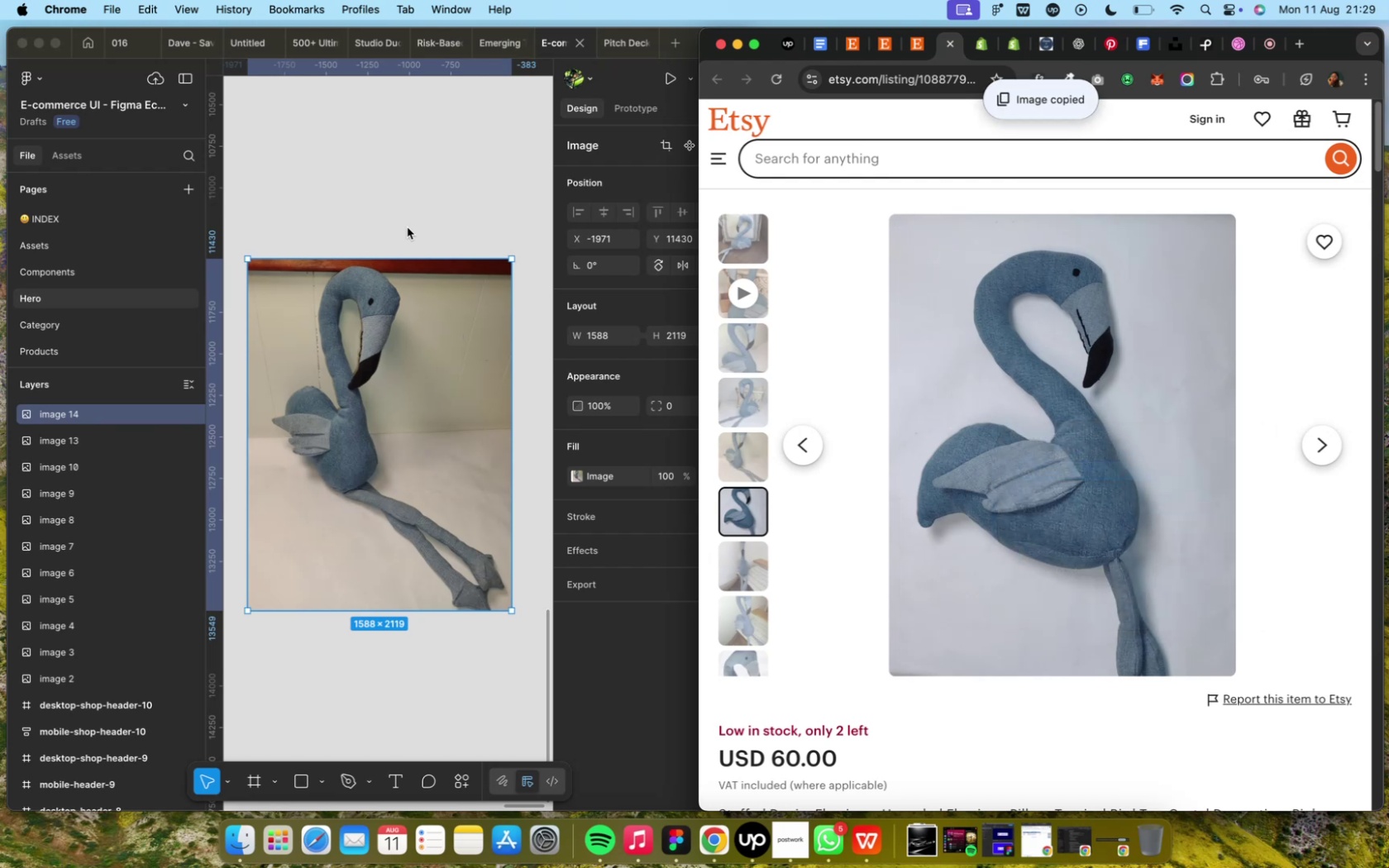 
left_click([406, 225])
 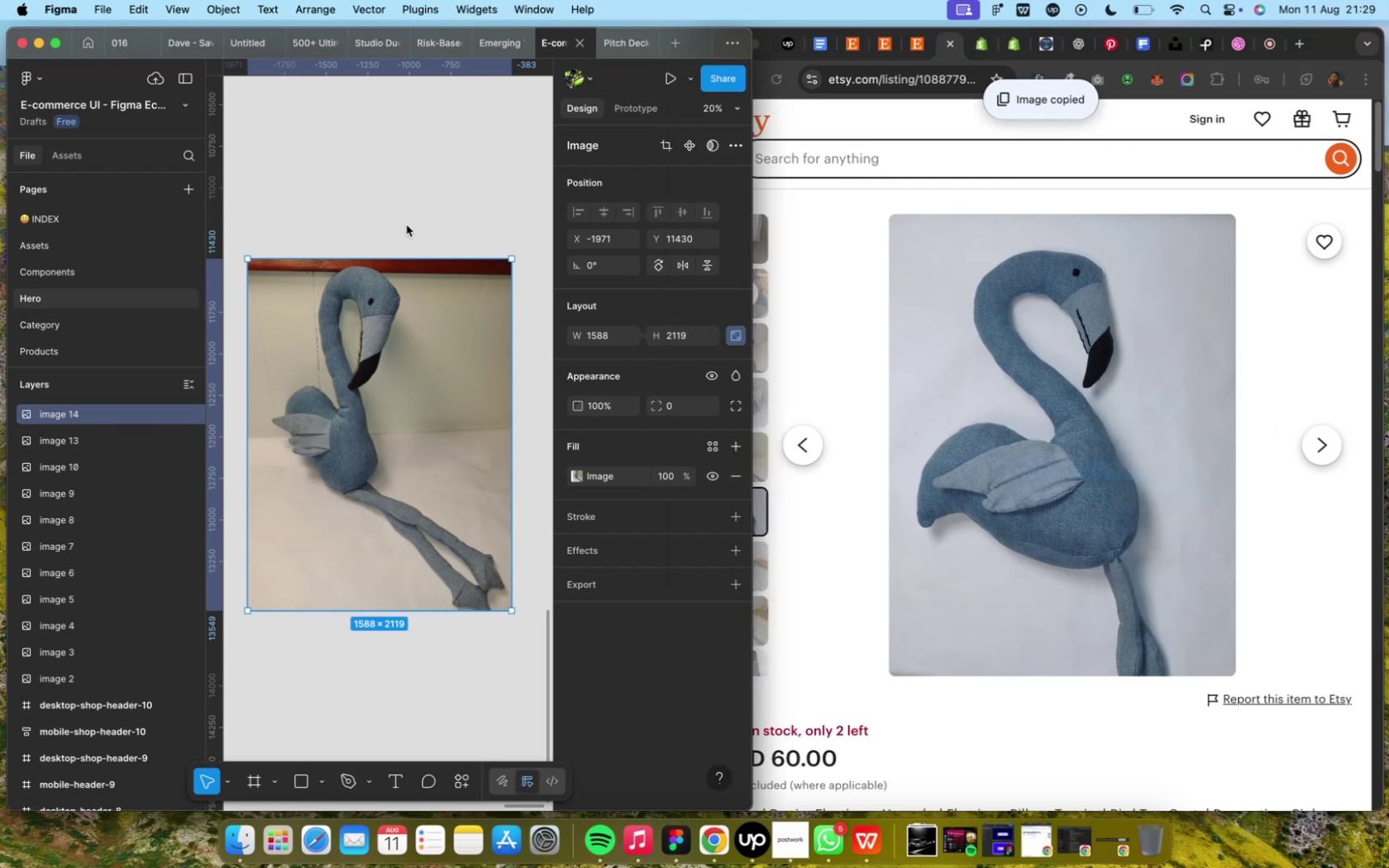 
left_click([406, 225])
 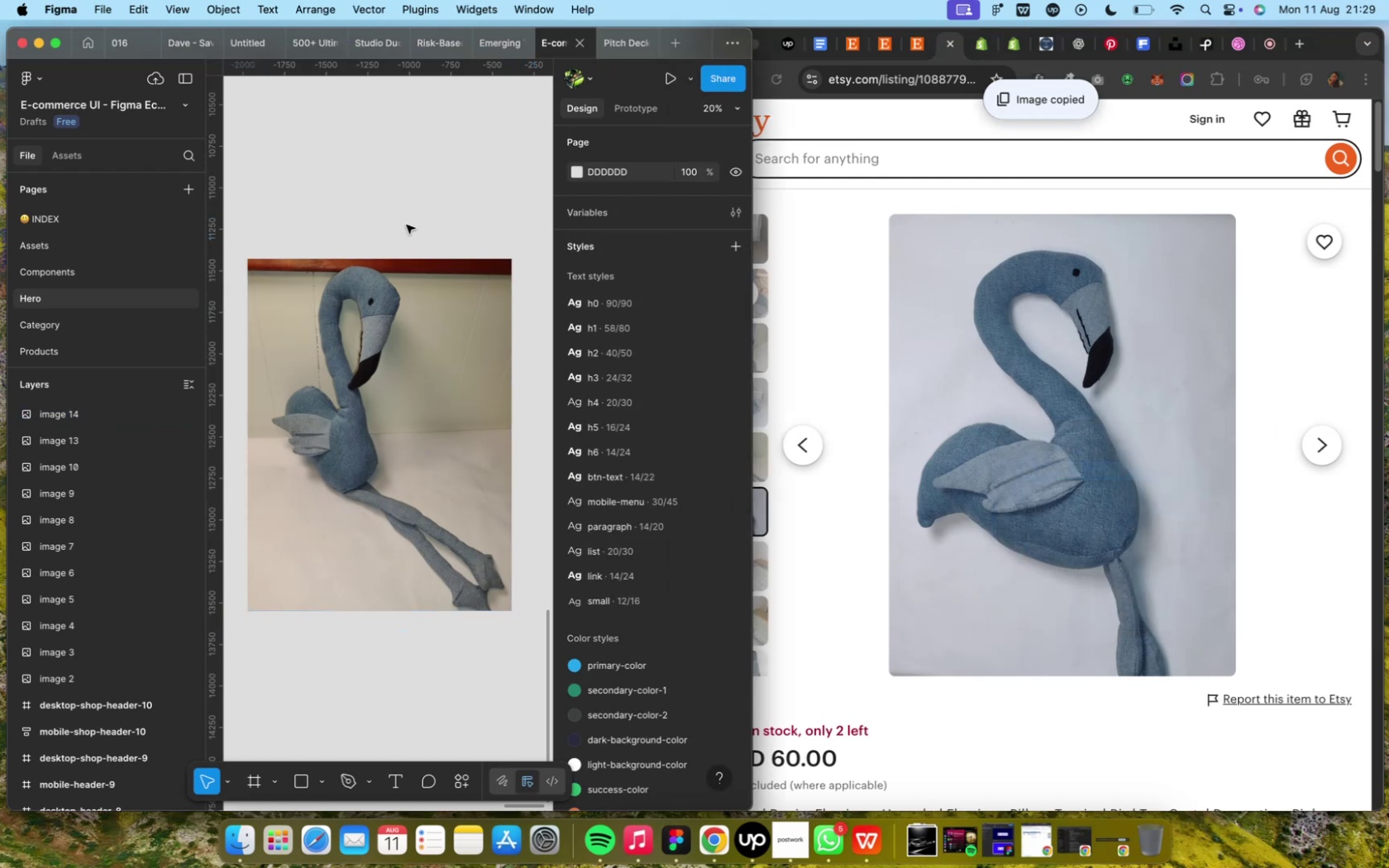 
key(Meta+V)
 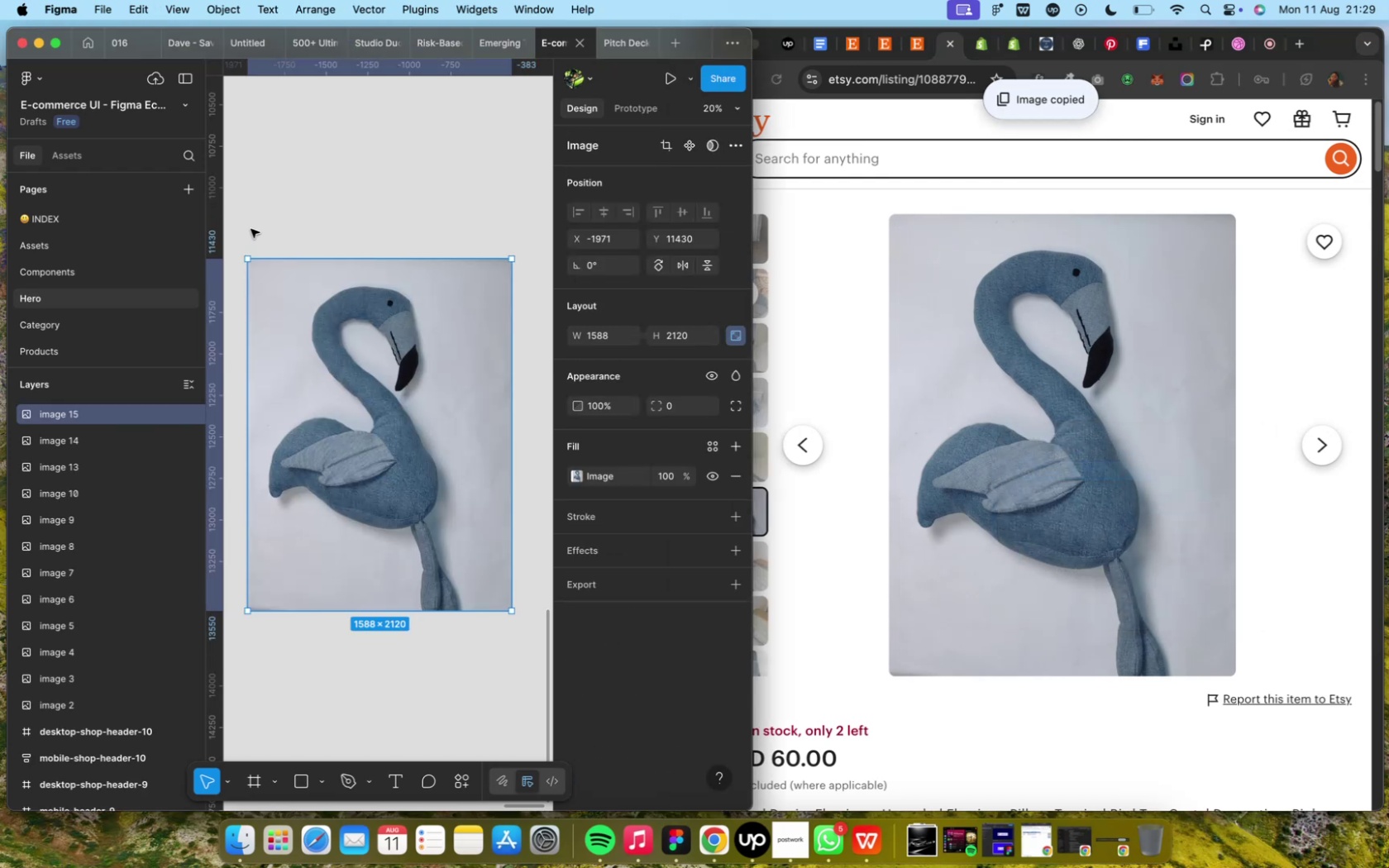 
left_click_drag(start_coordinate=[235, 227], to_coordinate=[532, 667])
 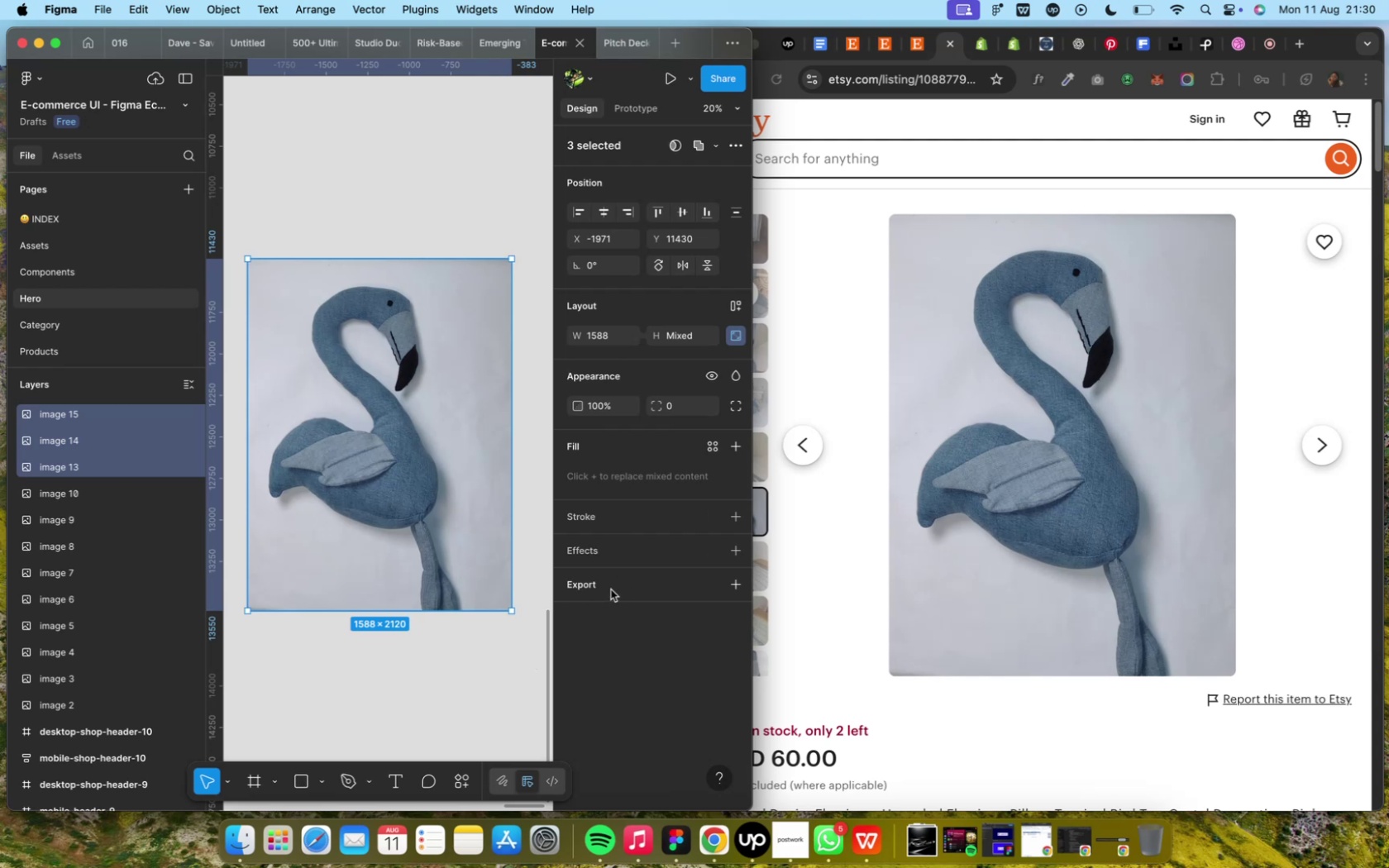 
wait(7.62)
 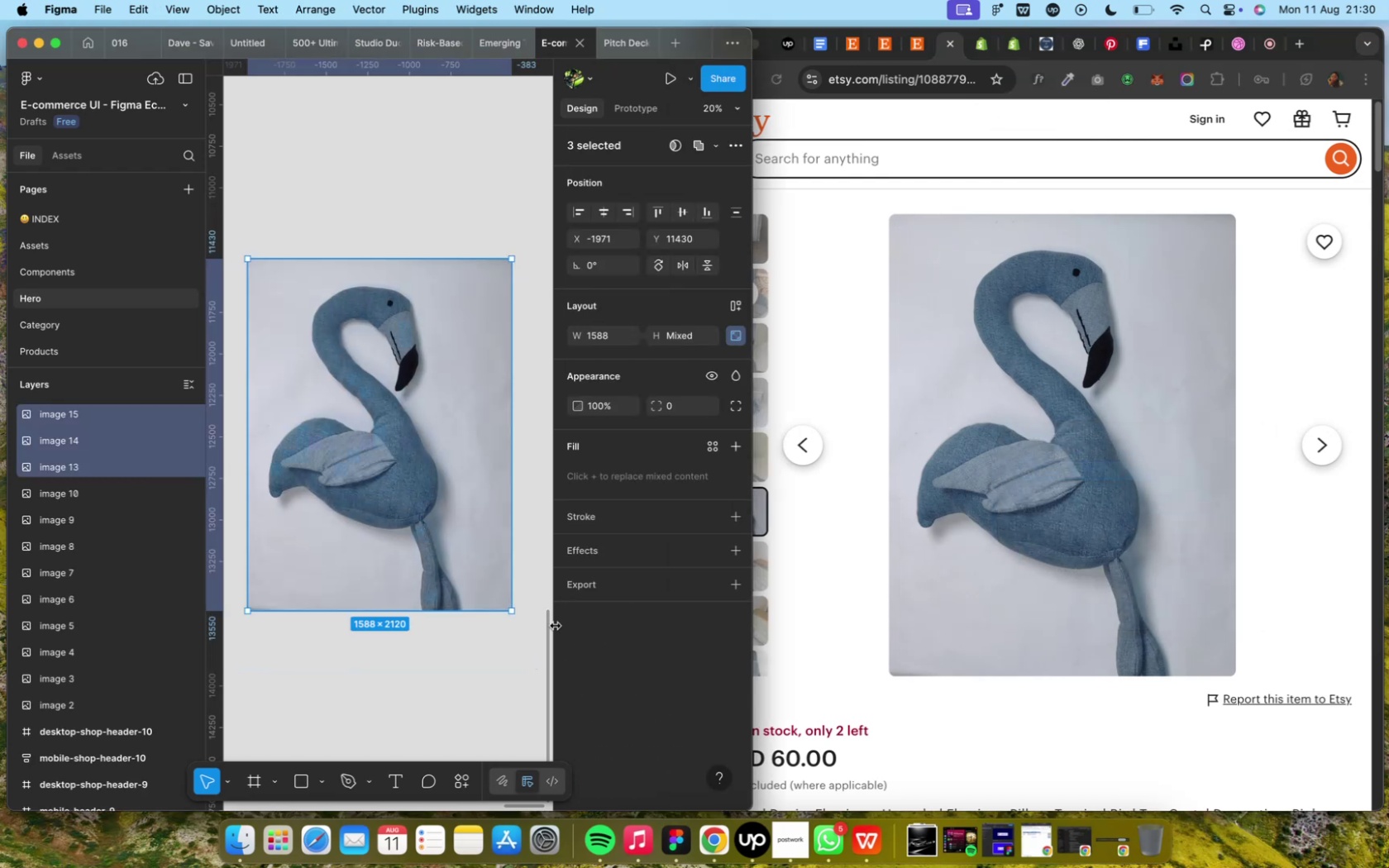 
key(Meta+R)
 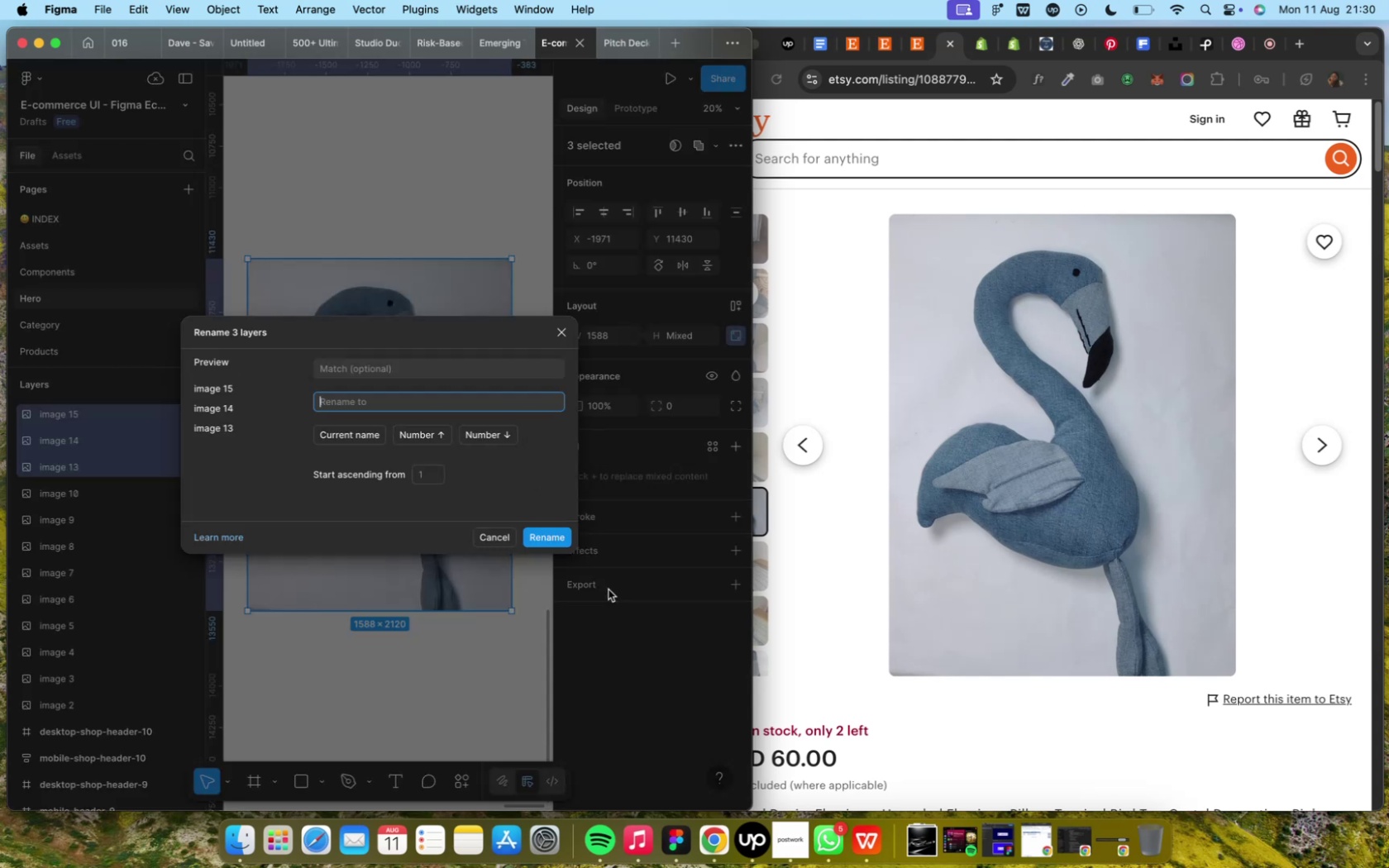 
type(fl)
 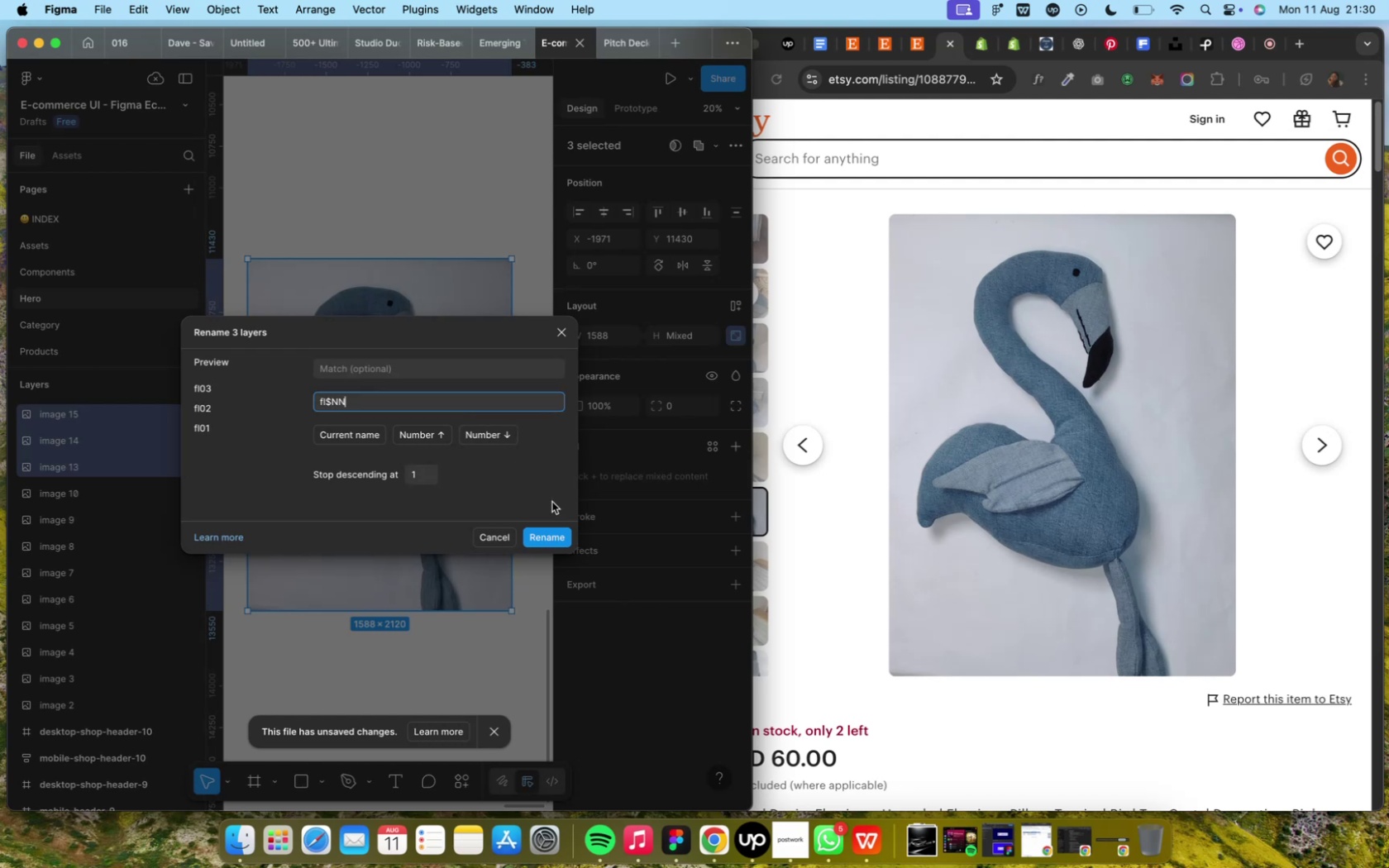 
left_click([554, 536])
 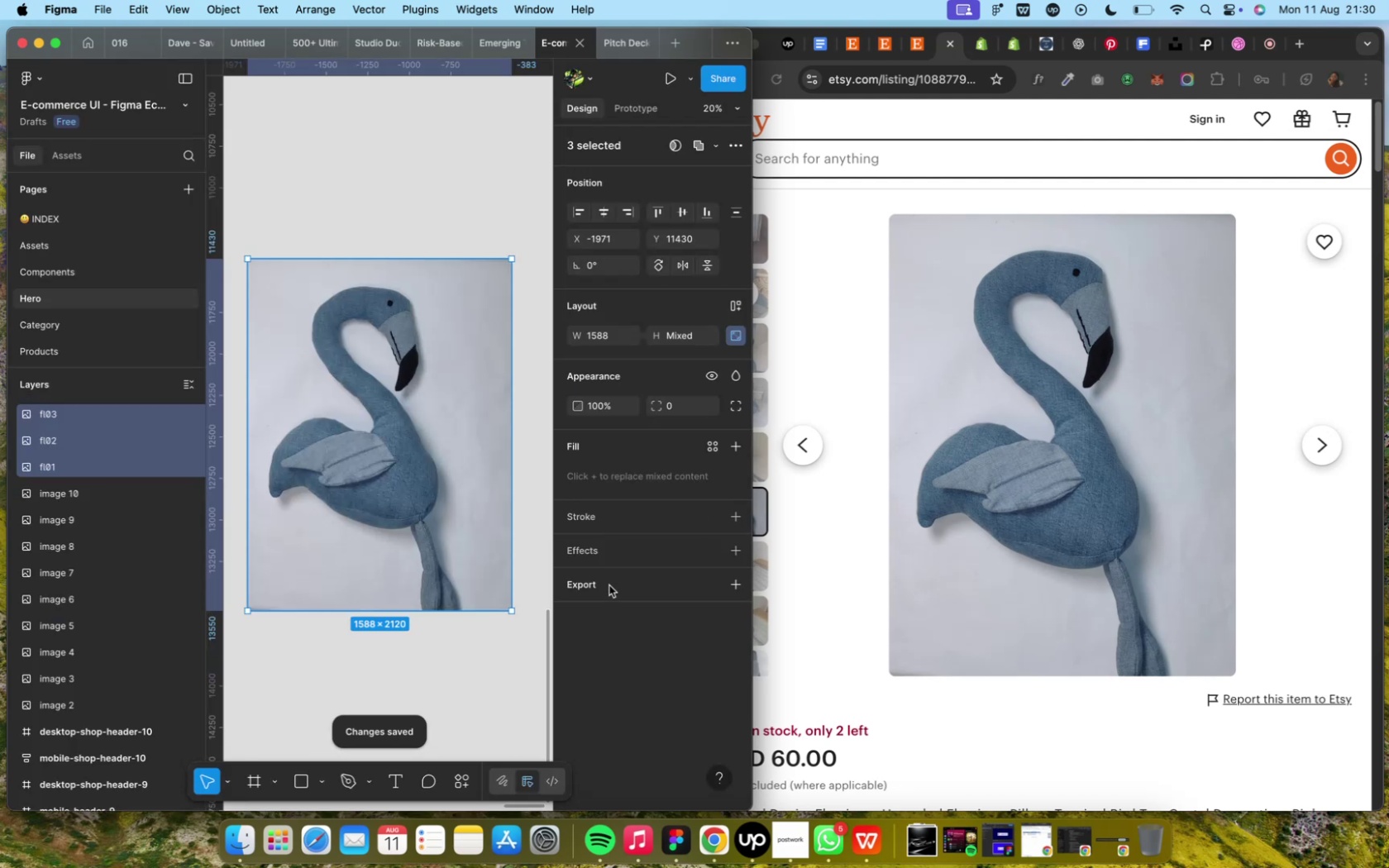 
left_click([583, 584])
 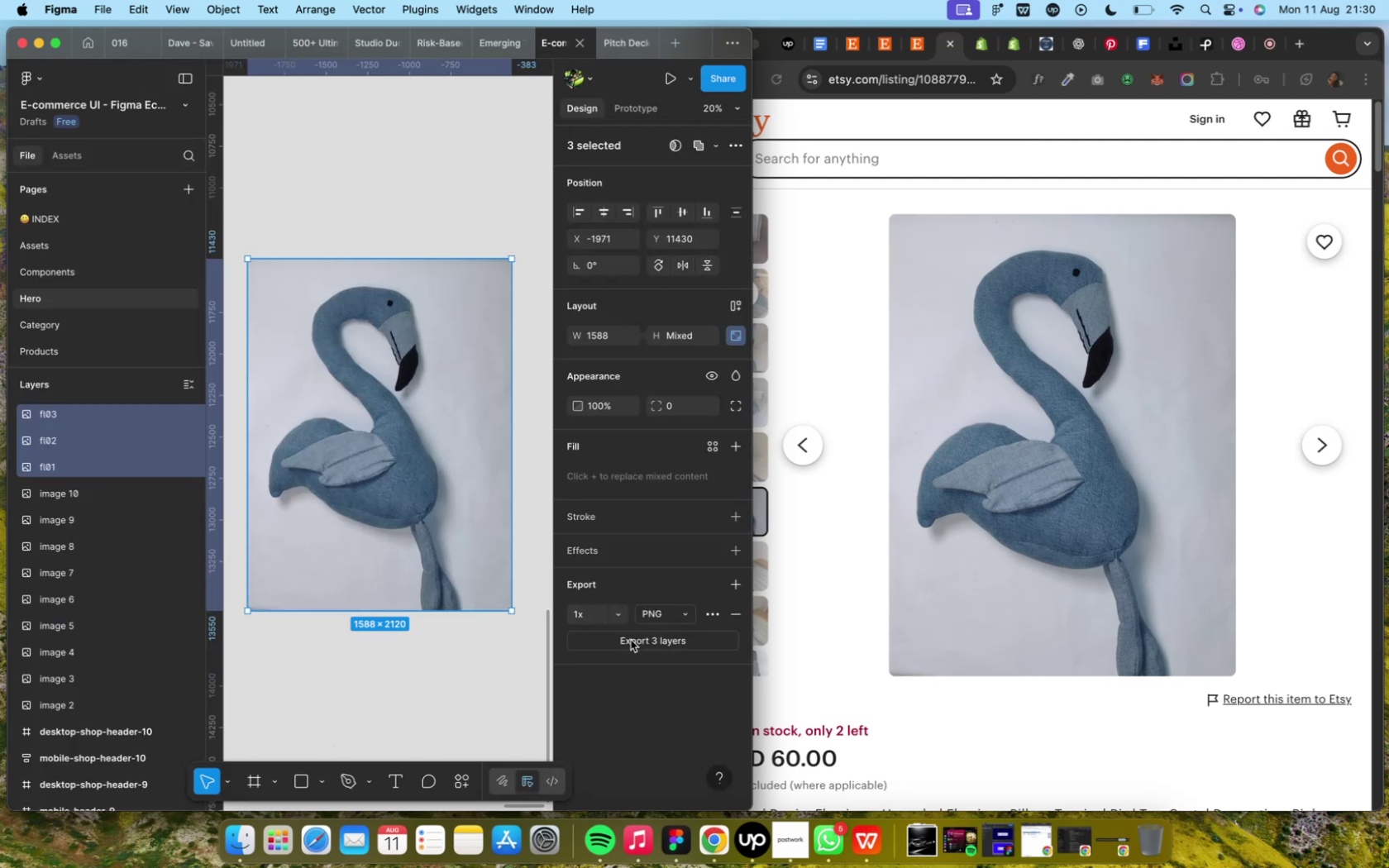 
mouse_move([645, 603])
 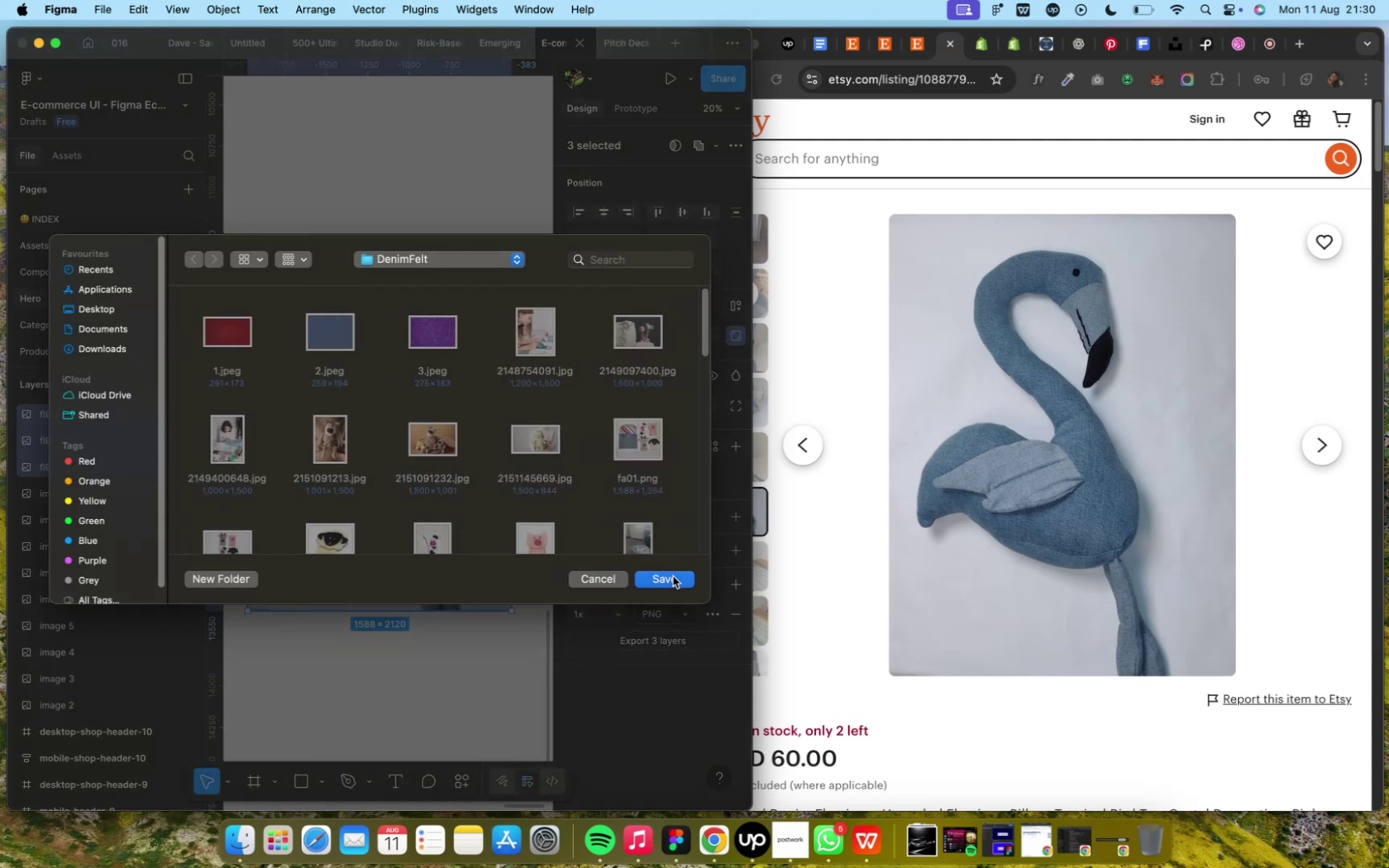 
left_click([672, 576])
 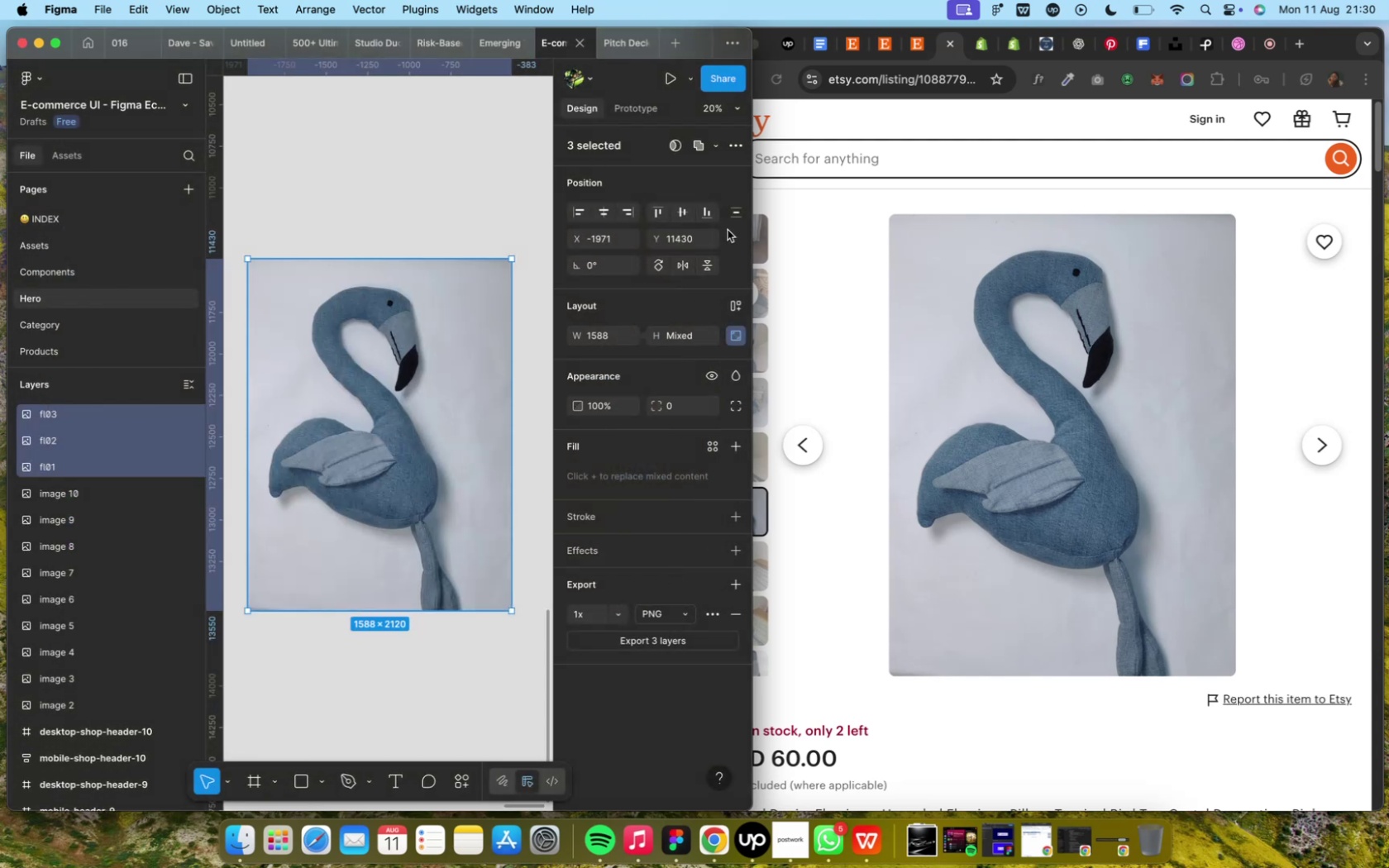 
wait(11.33)
 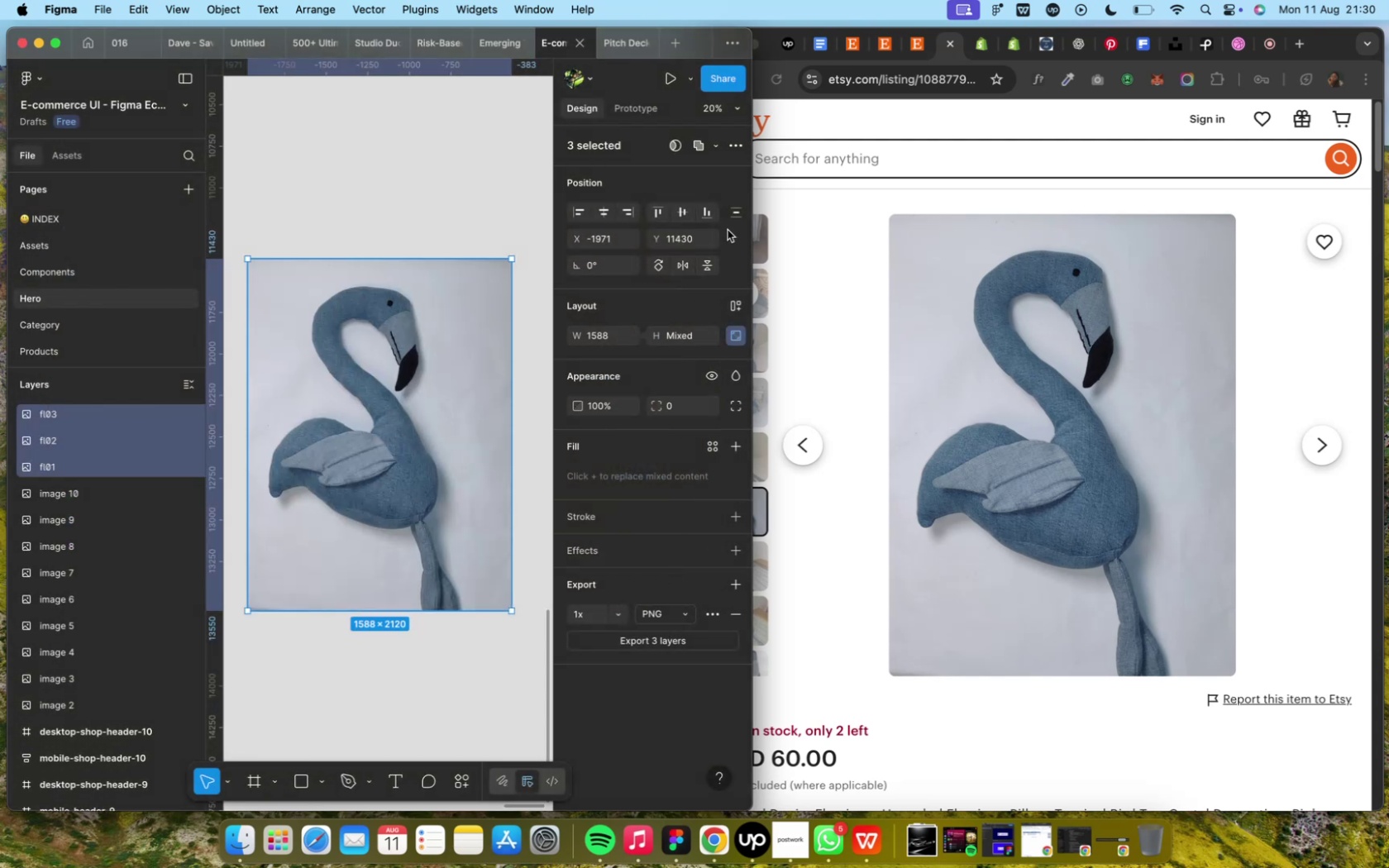 
left_click([1007, 42])
 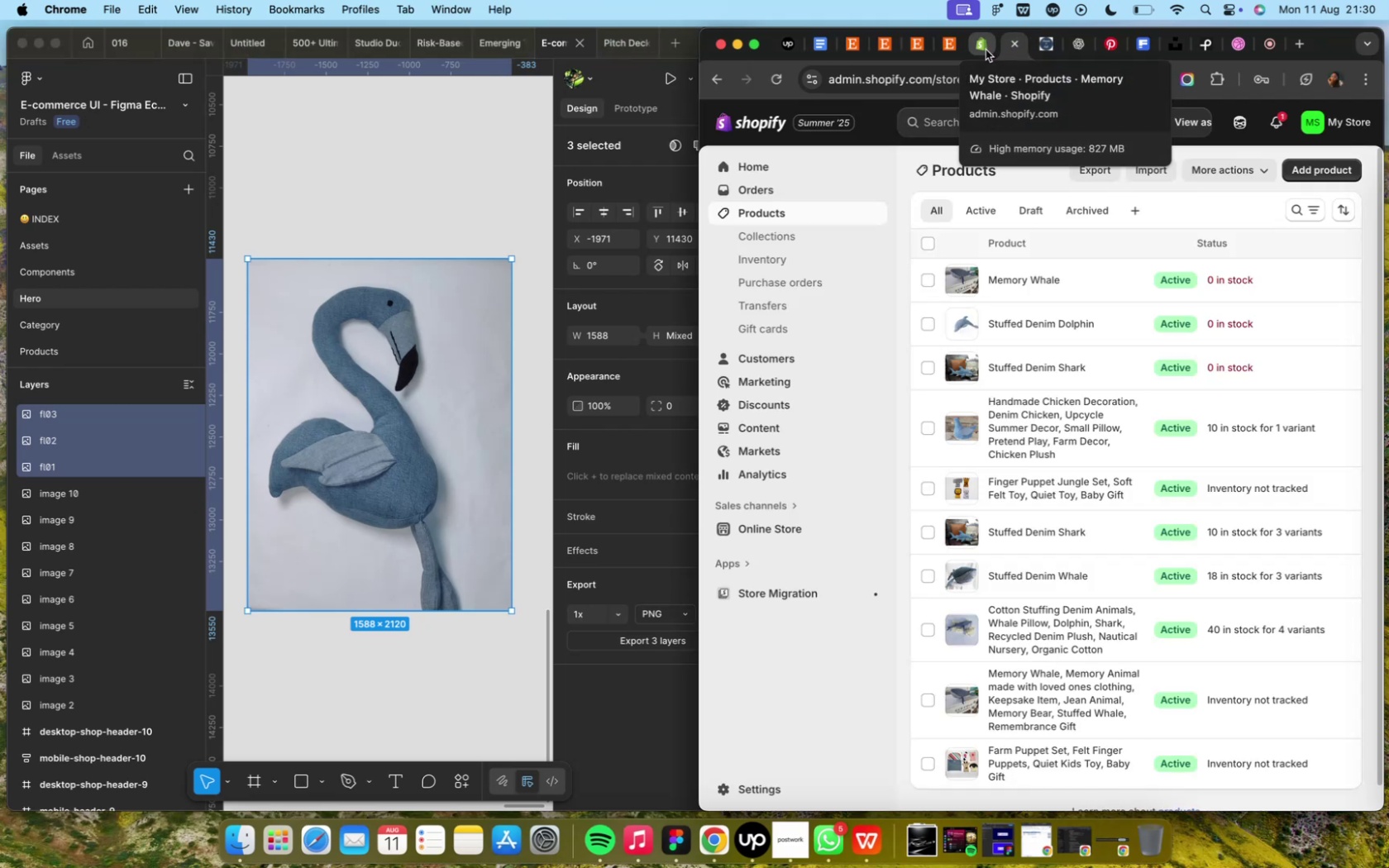 
left_click([985, 50])
 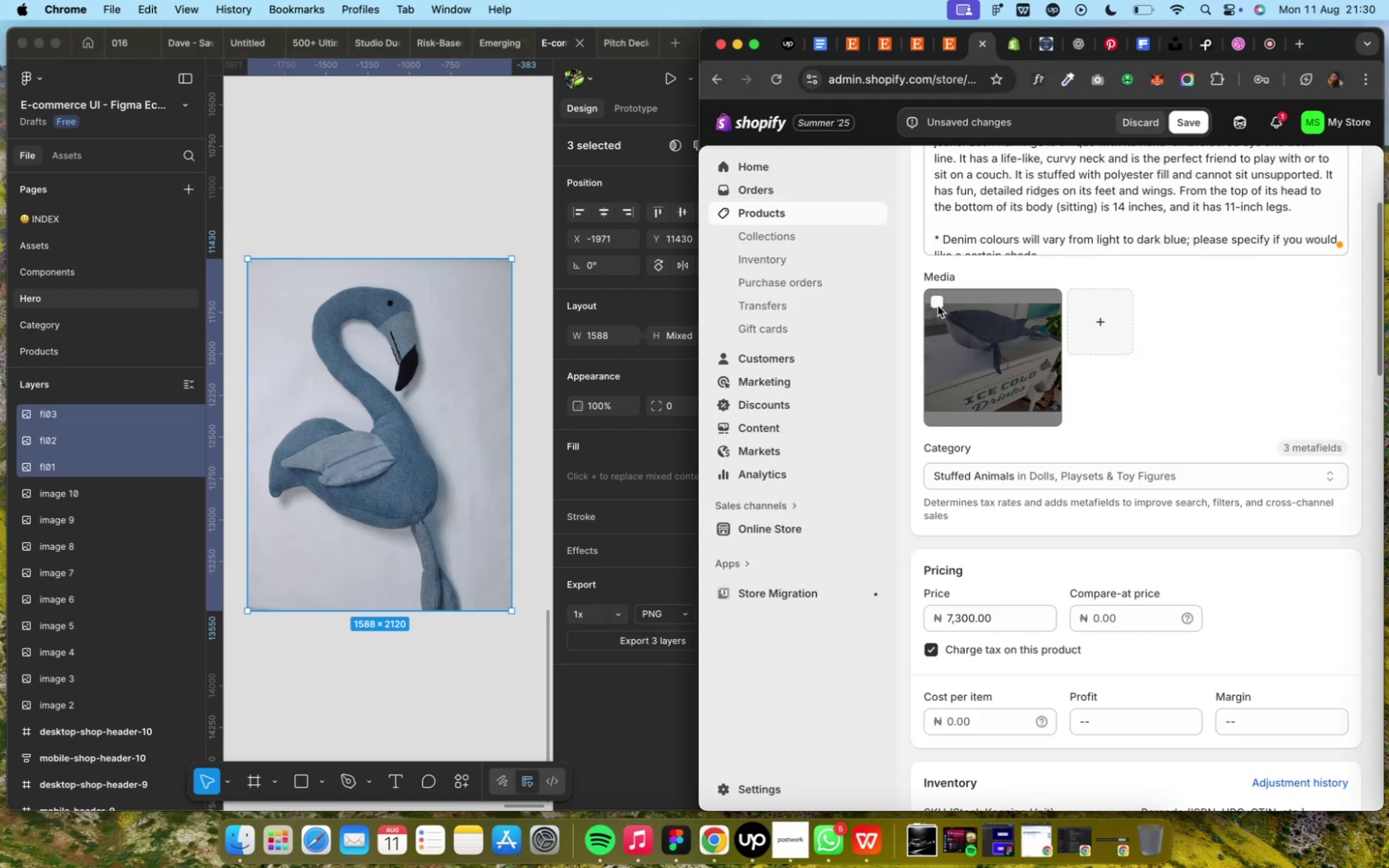 
left_click([937, 306])
 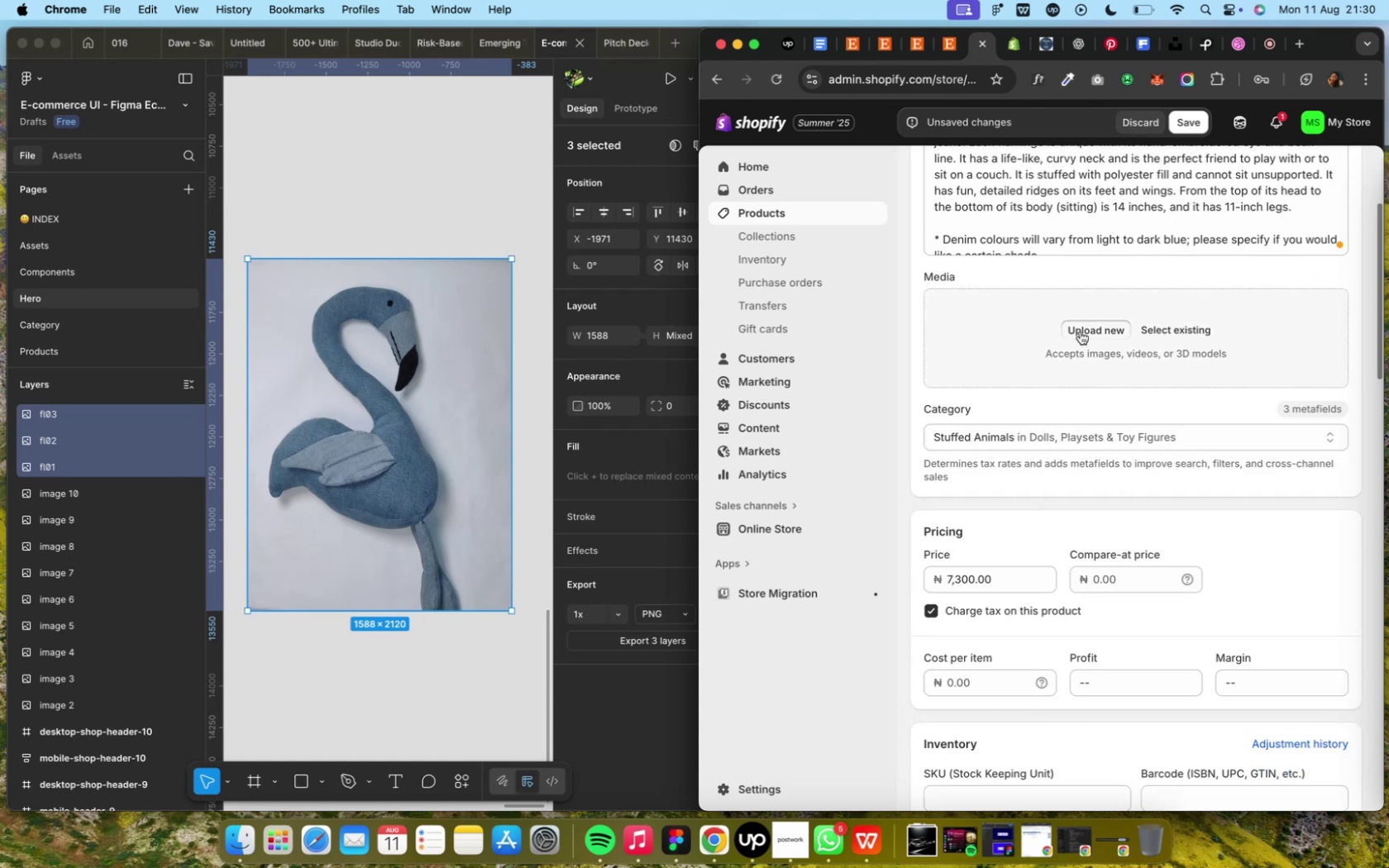 
scroll: coordinate [995, 411], scroll_direction: down, amount: 16.0
 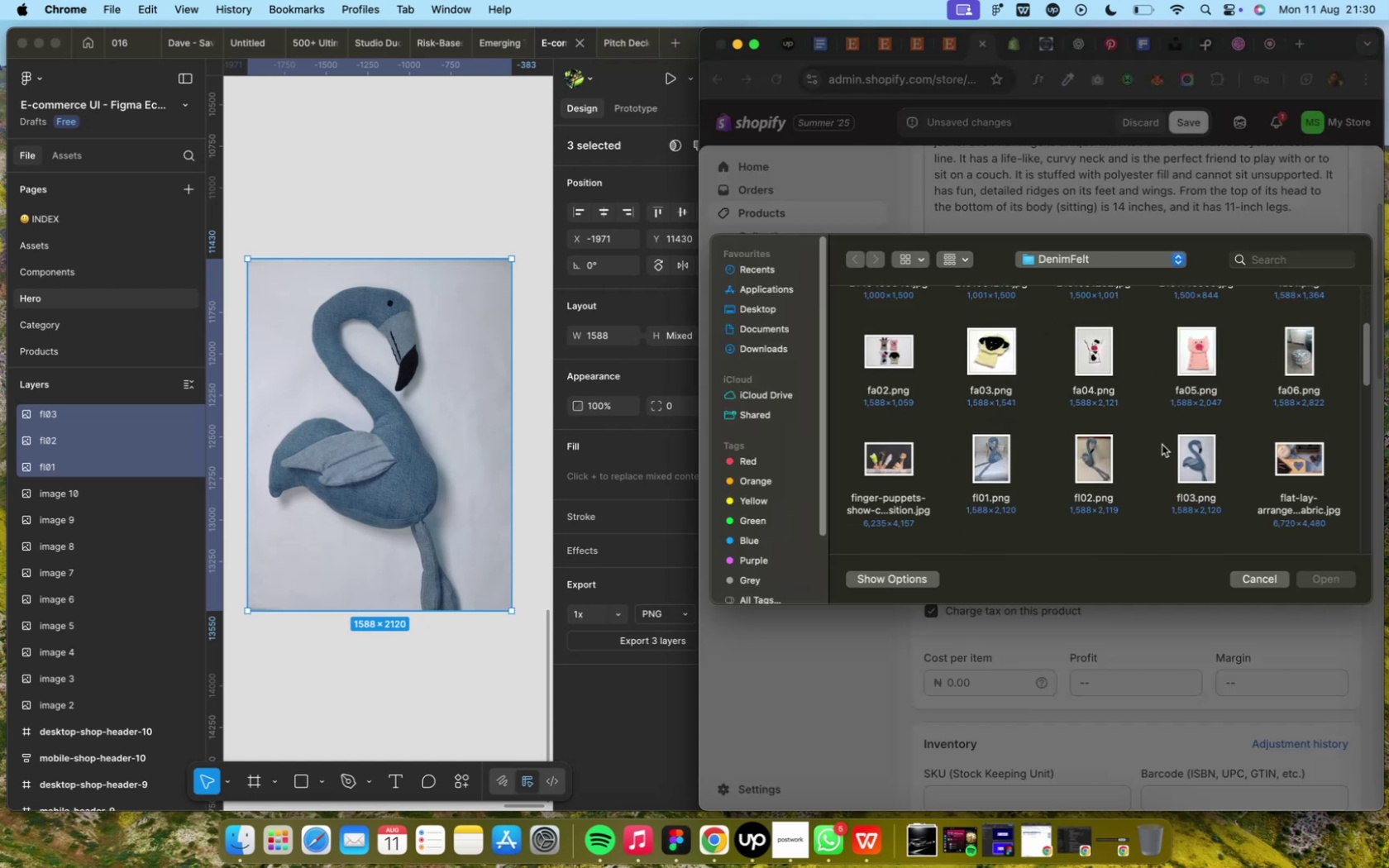 
hold_key(key=ShiftLeft, duration=2.73)
triple_click([1105, 464])
 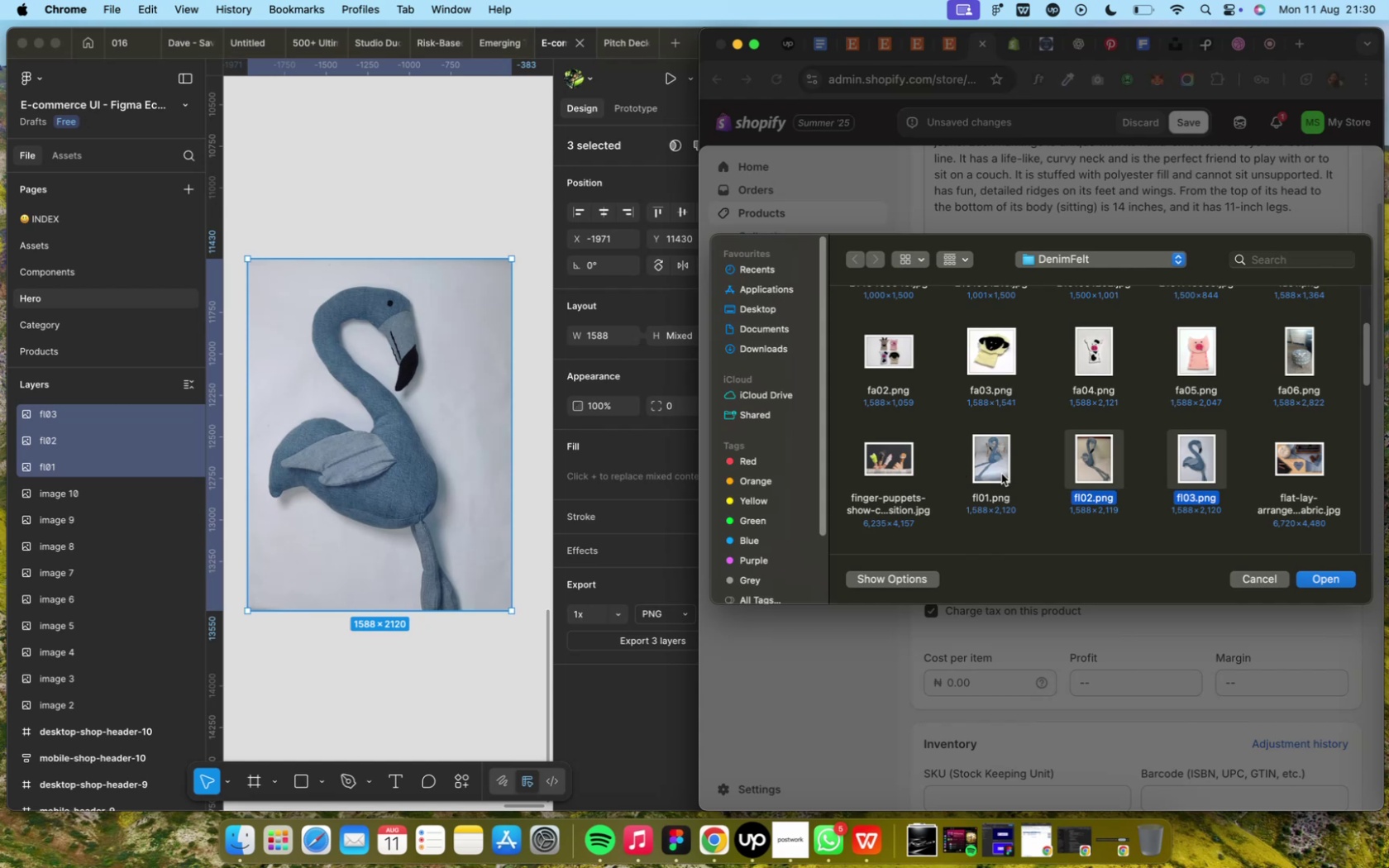 
left_click([996, 473])
 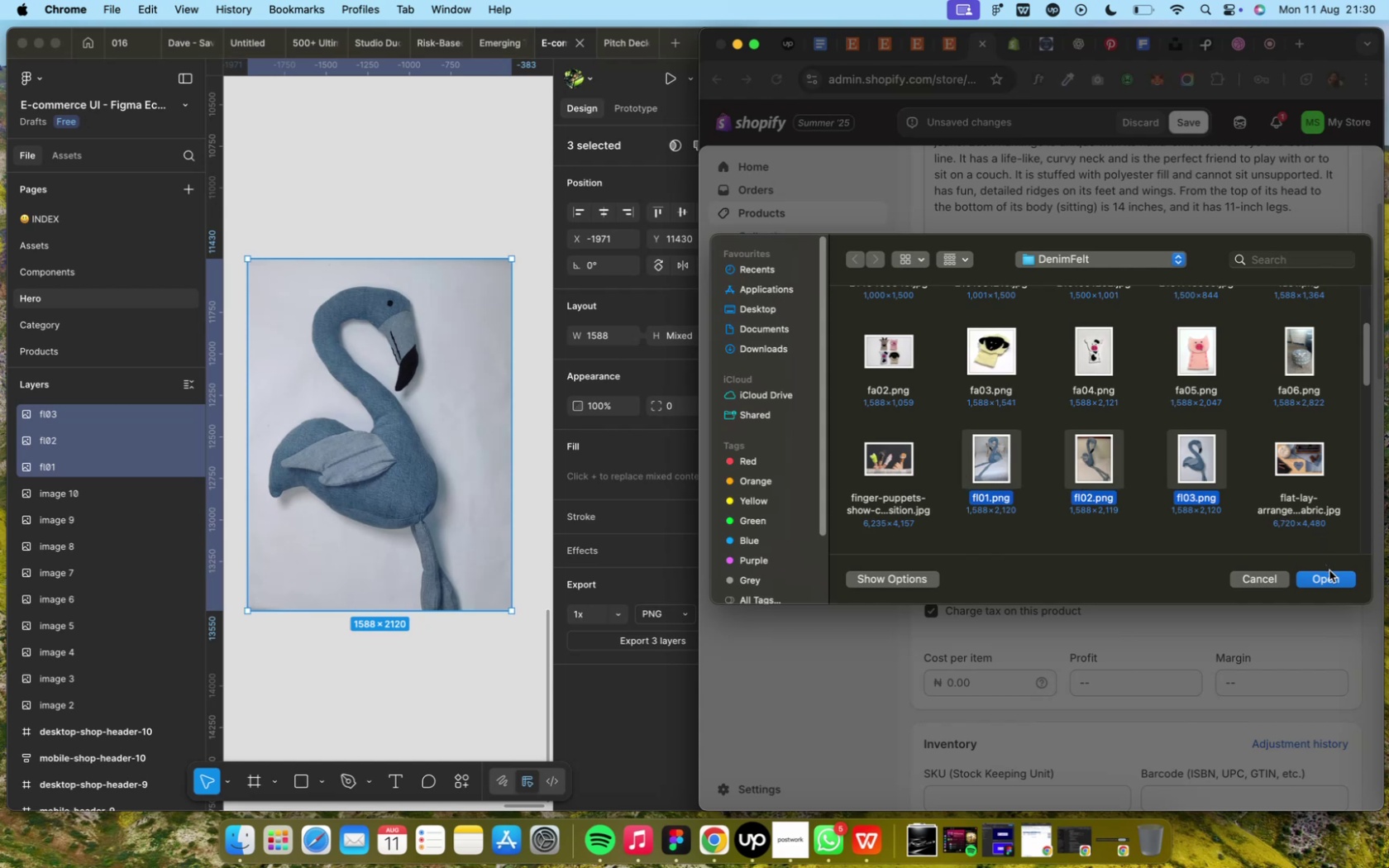 
left_click([1329, 581])
 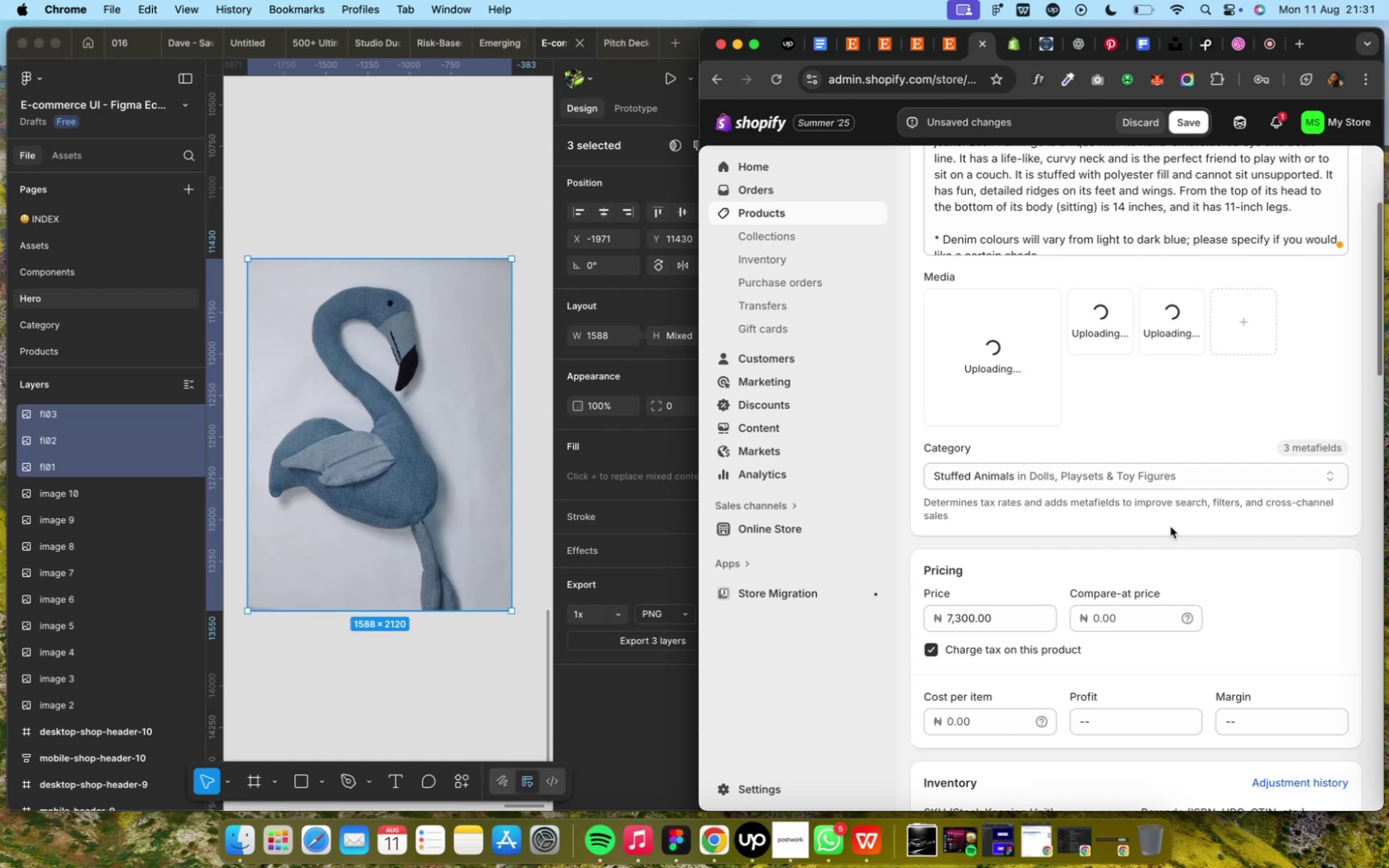 
wait(48.63)
 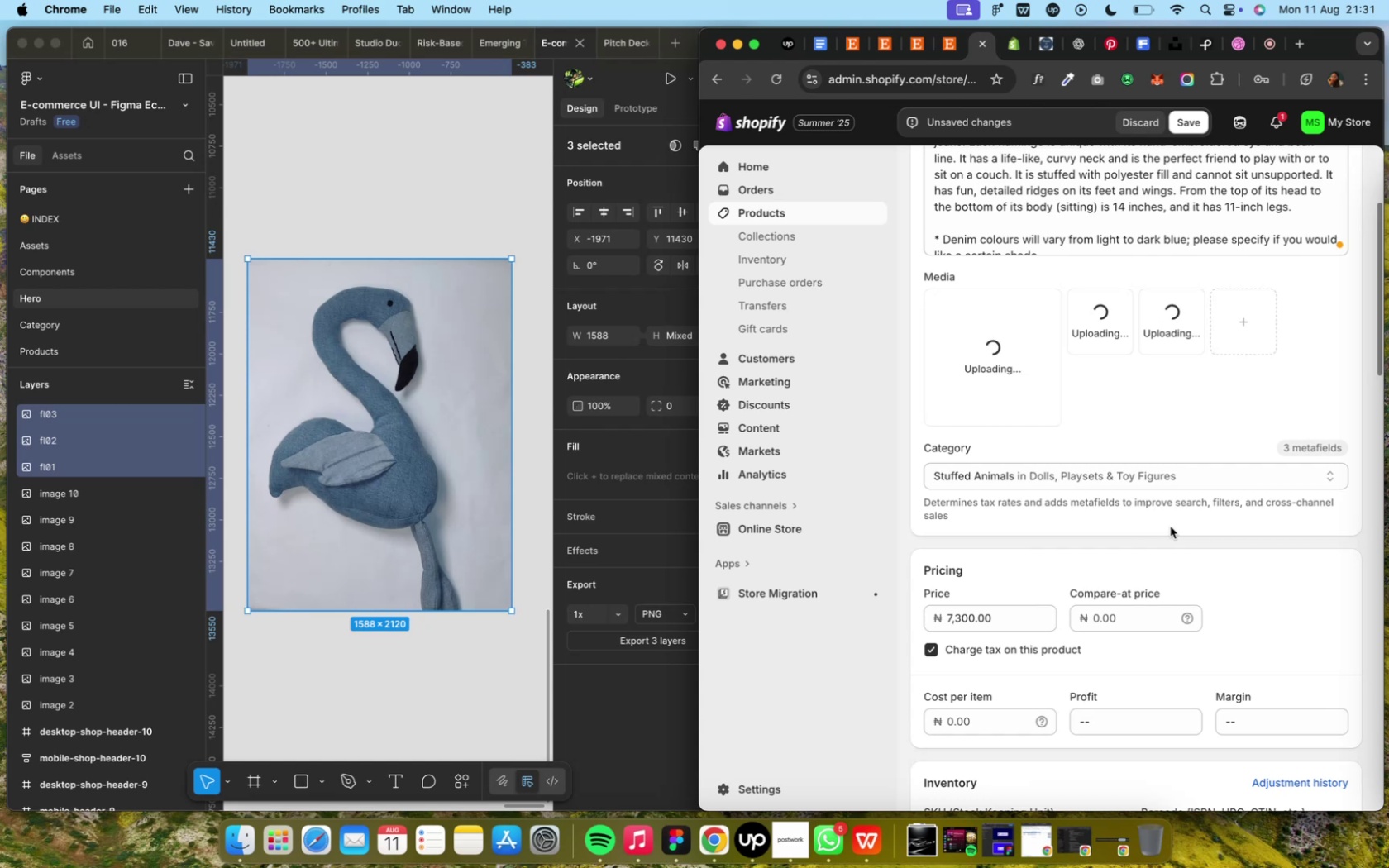 
scroll: coordinate [1169, 527], scroll_direction: down, amount: 1.0
 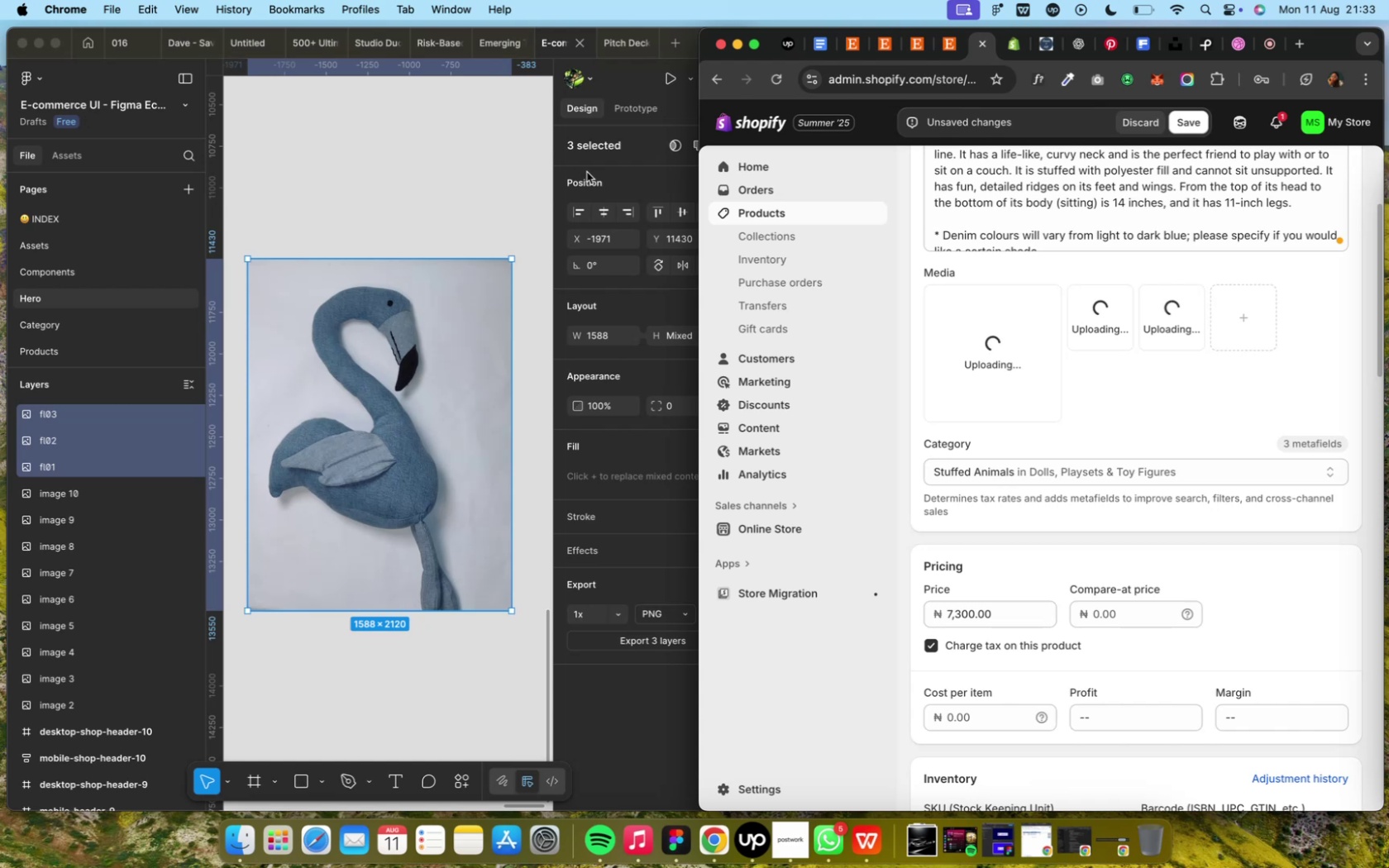 
wait(133.37)
 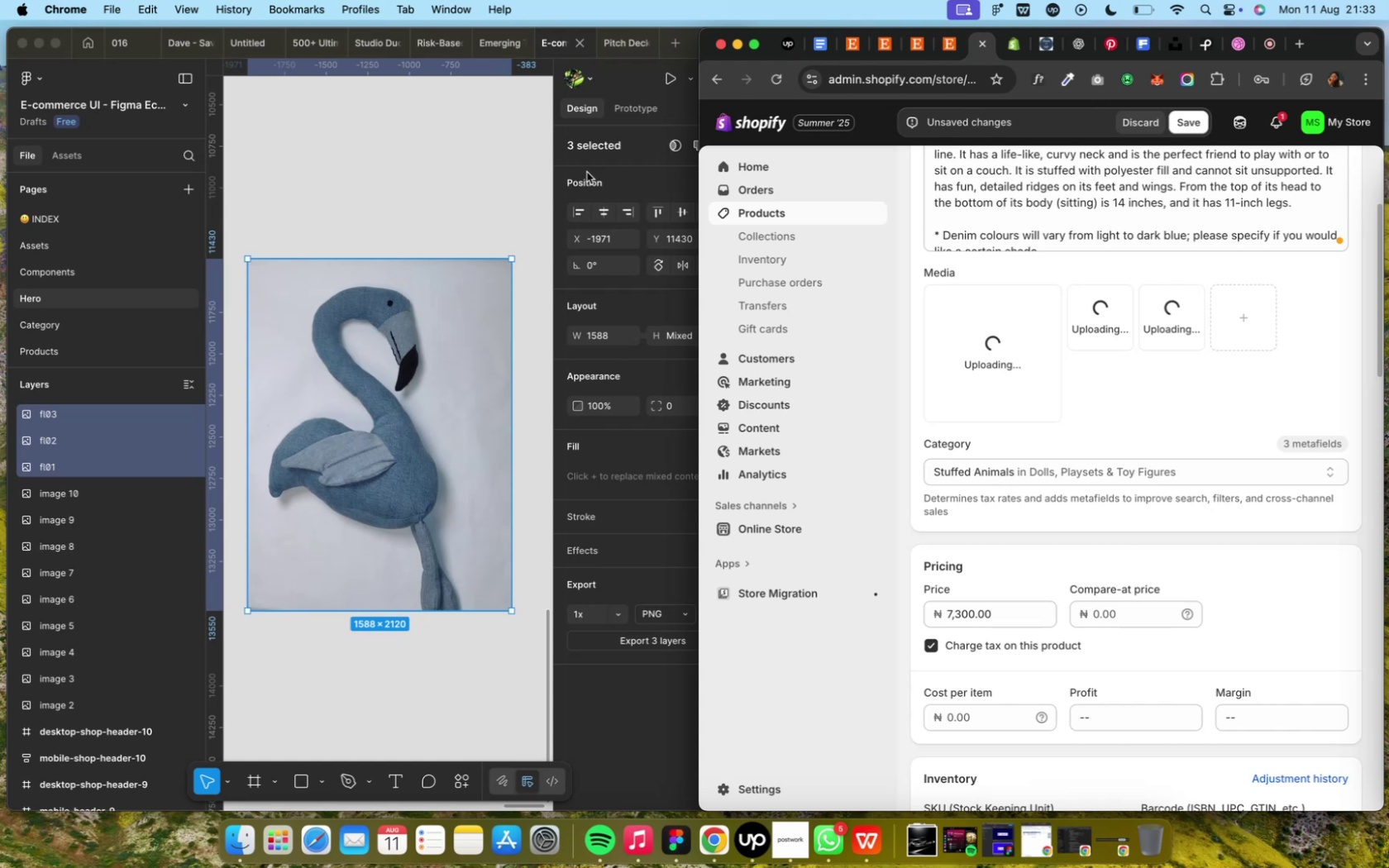 
key(PlayPause)
 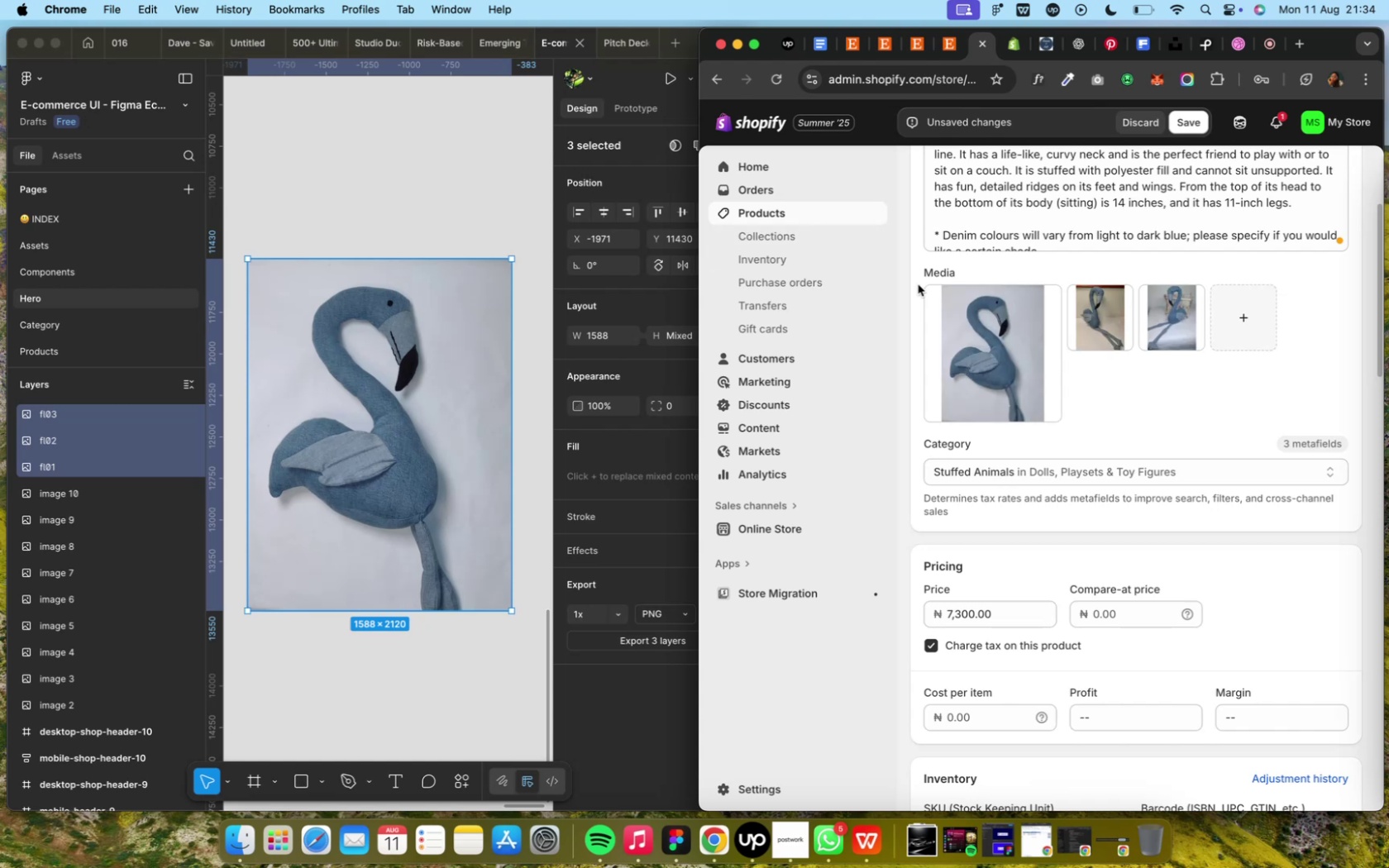 
wait(6.8)
 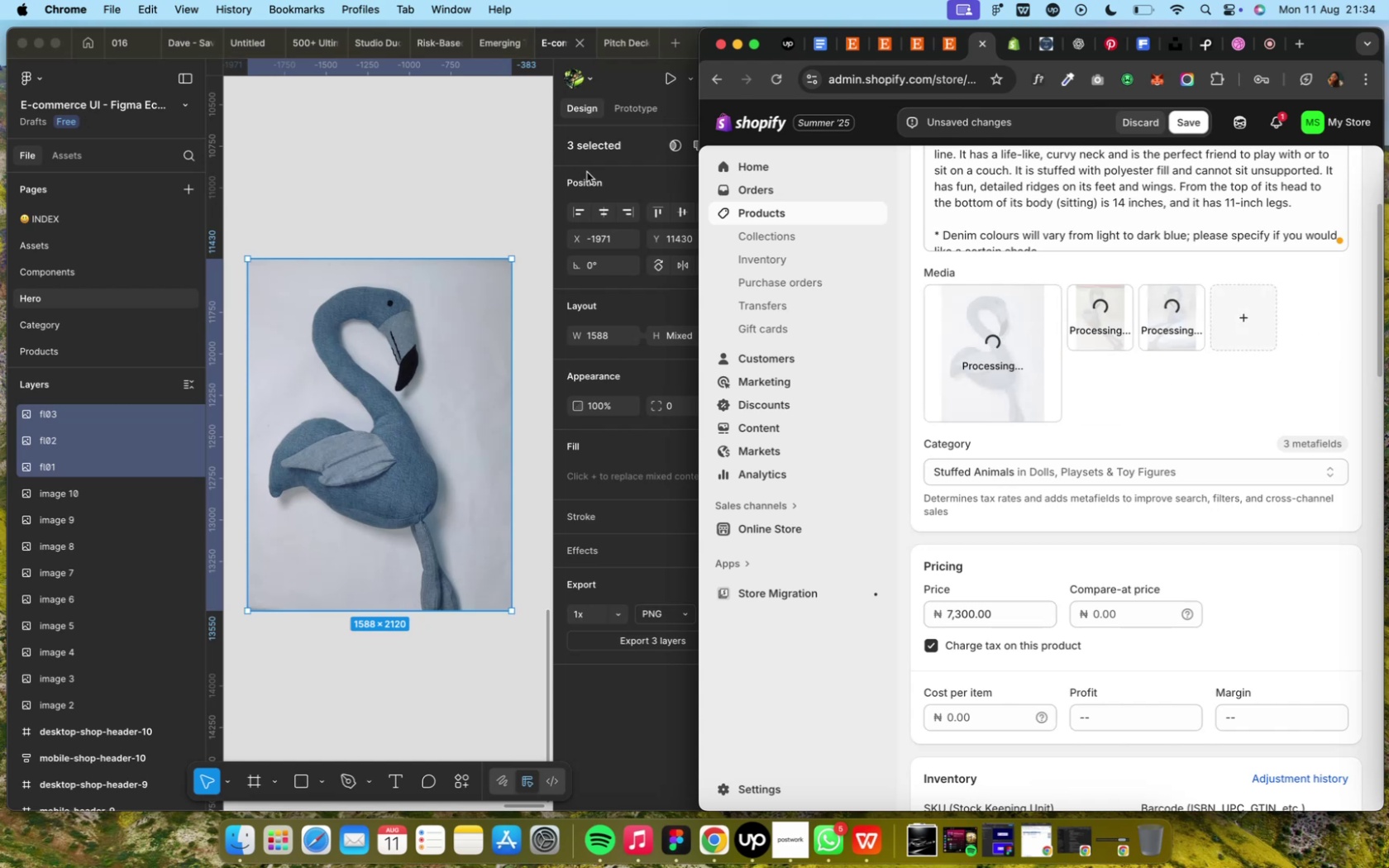 
scroll: coordinate [985, 506], scroll_direction: down, amount: 26.0
 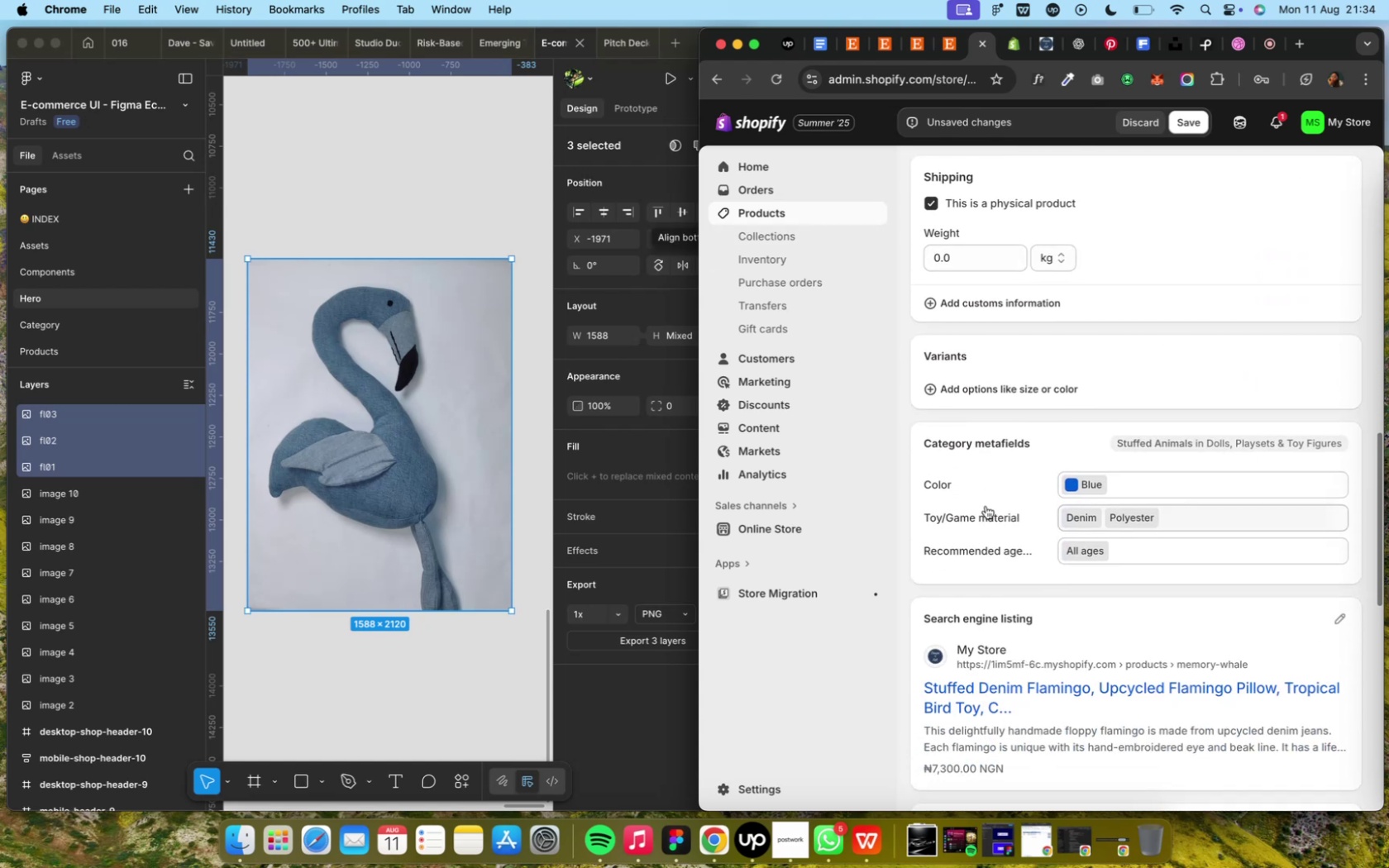 
scroll: coordinate [985, 506], scroll_direction: up, amount: 38.0
 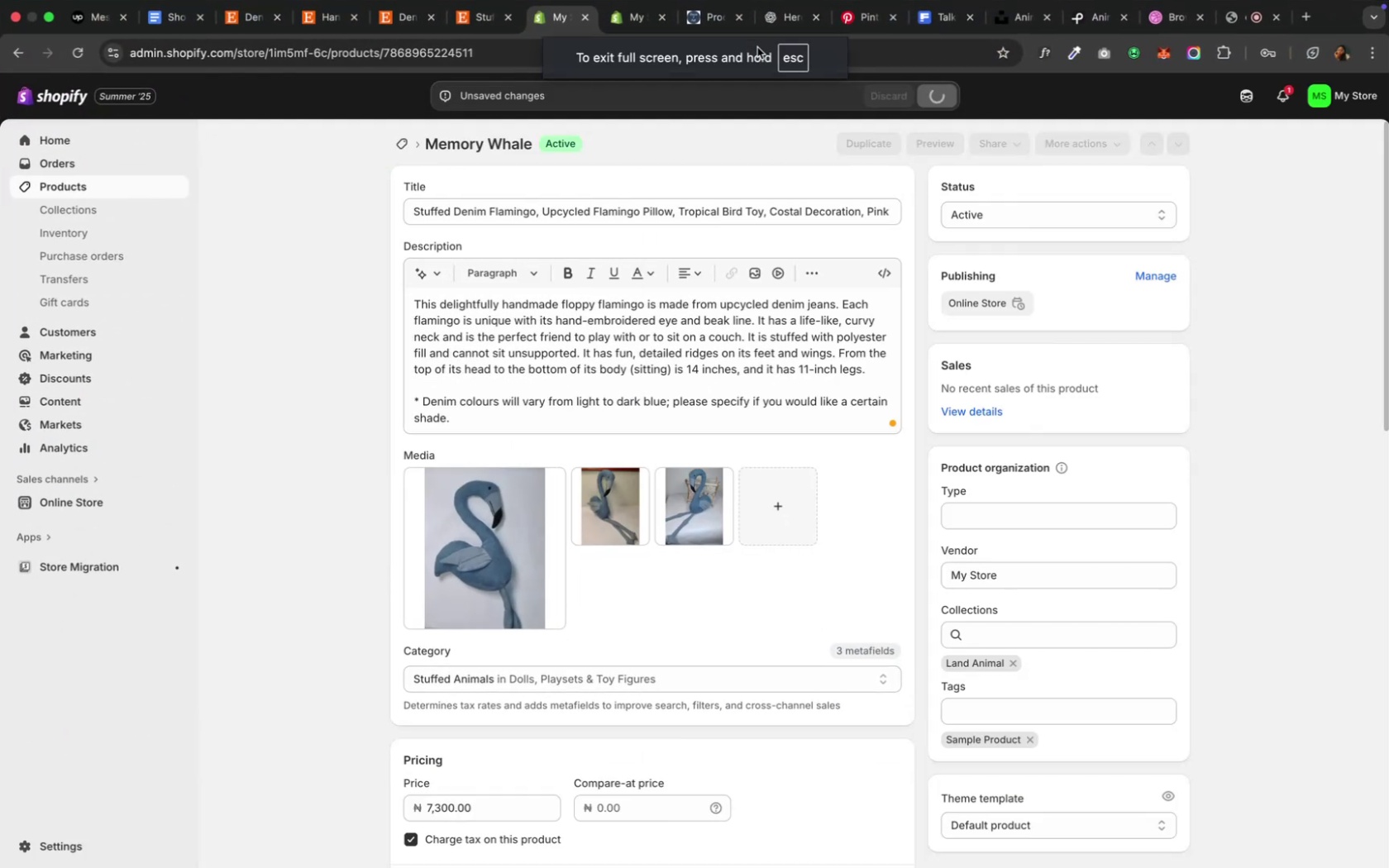 
wait(12.11)
 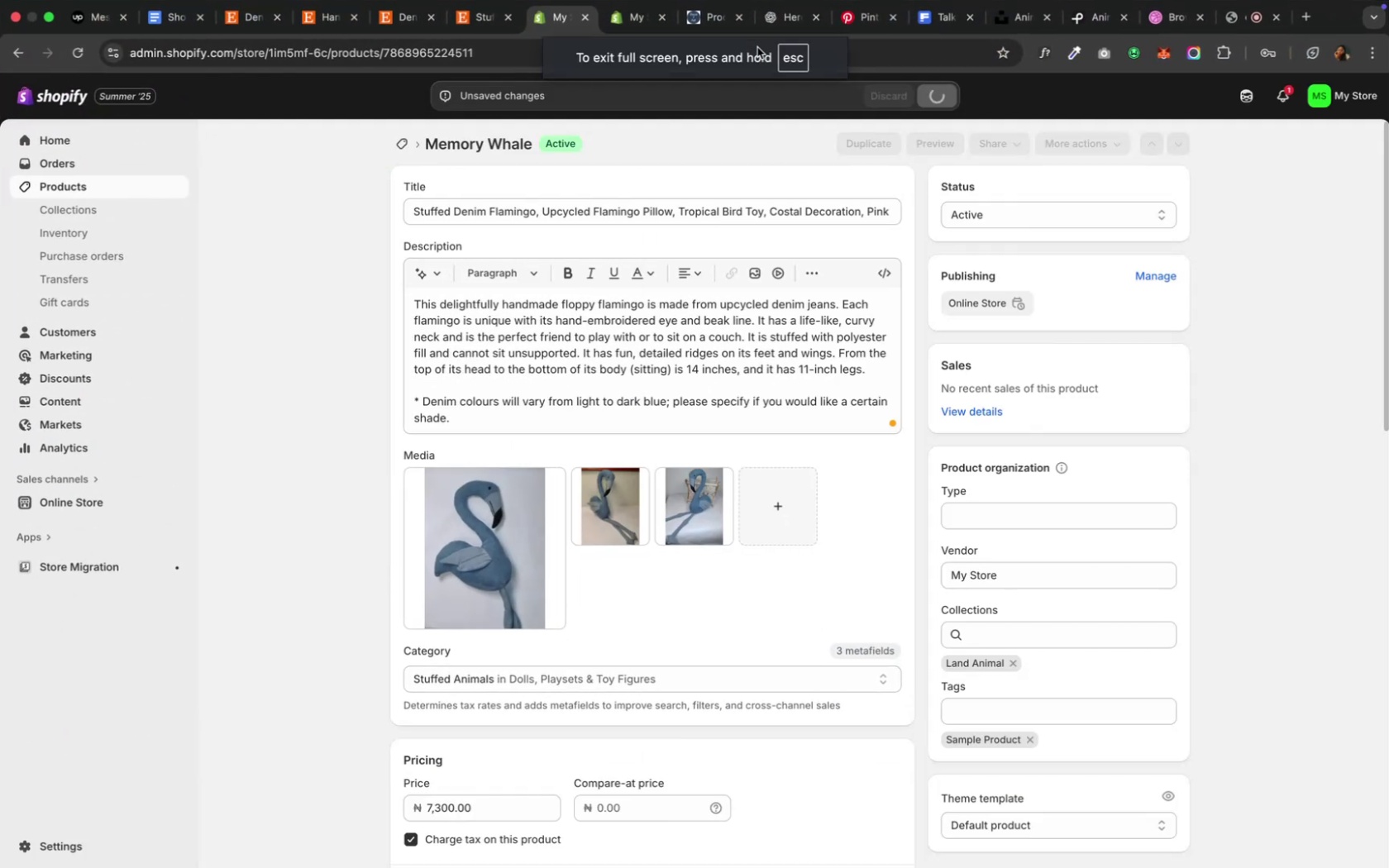 
left_click([666, 19])
 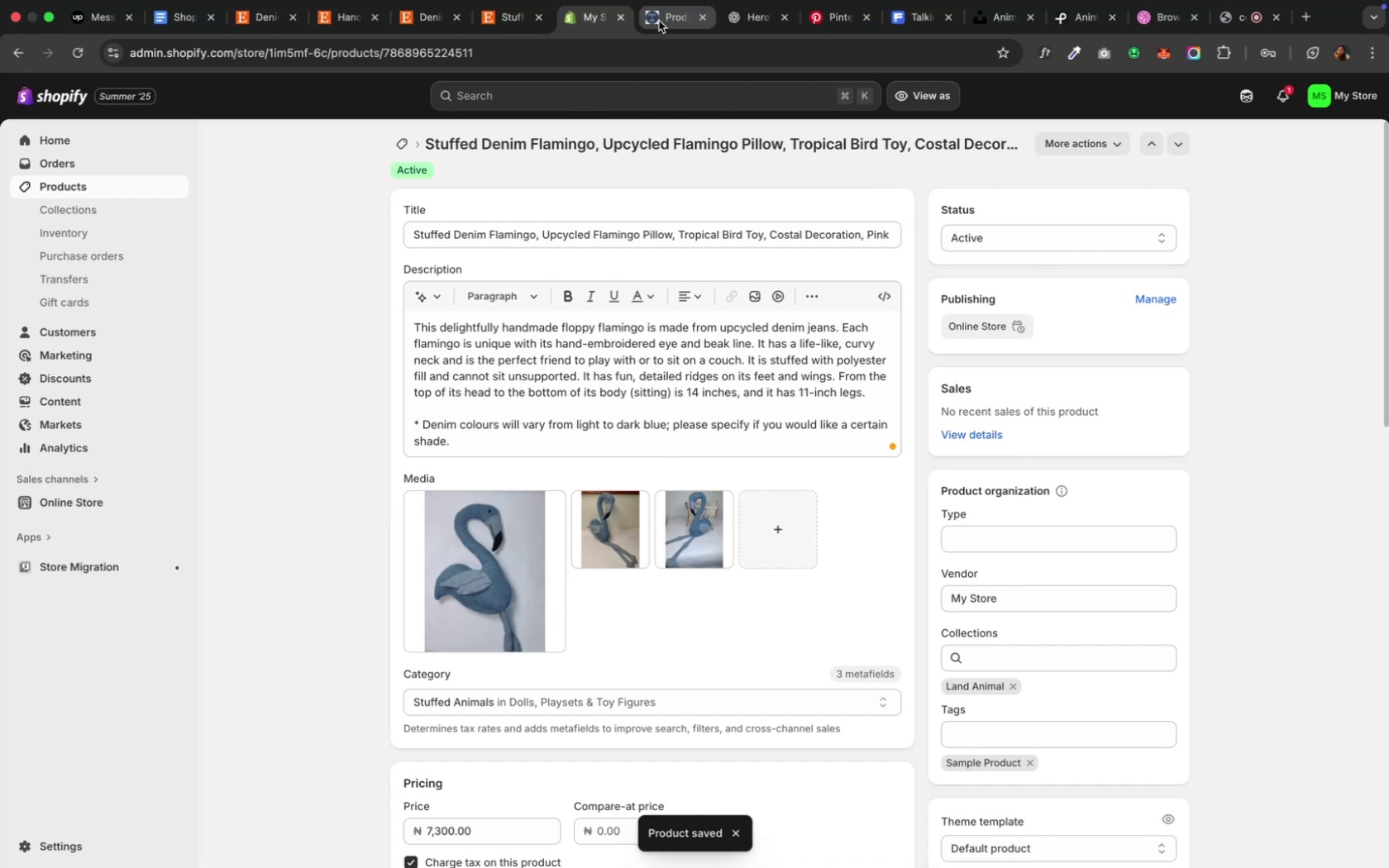 
left_click([658, 21])
 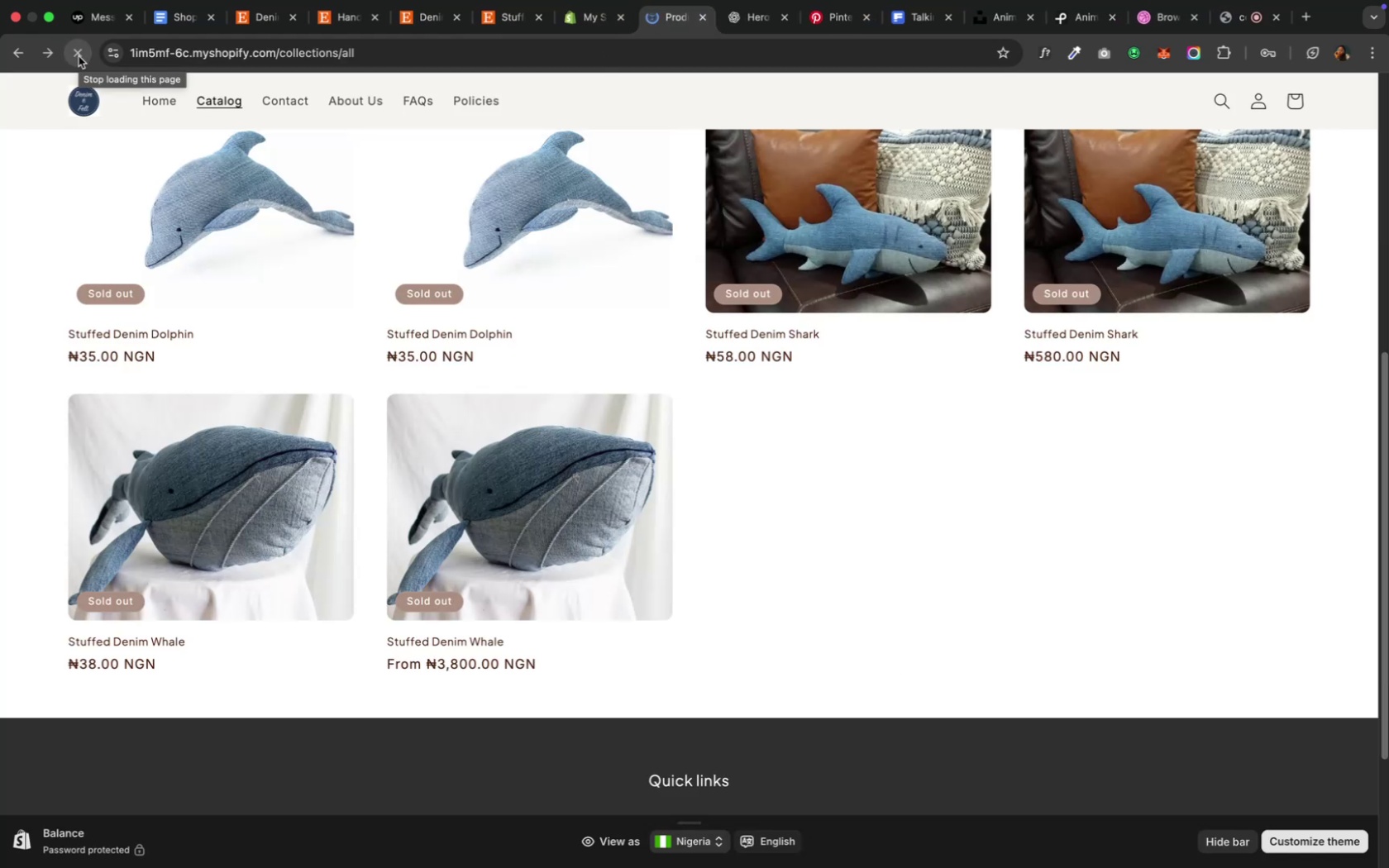 
wait(8.86)
 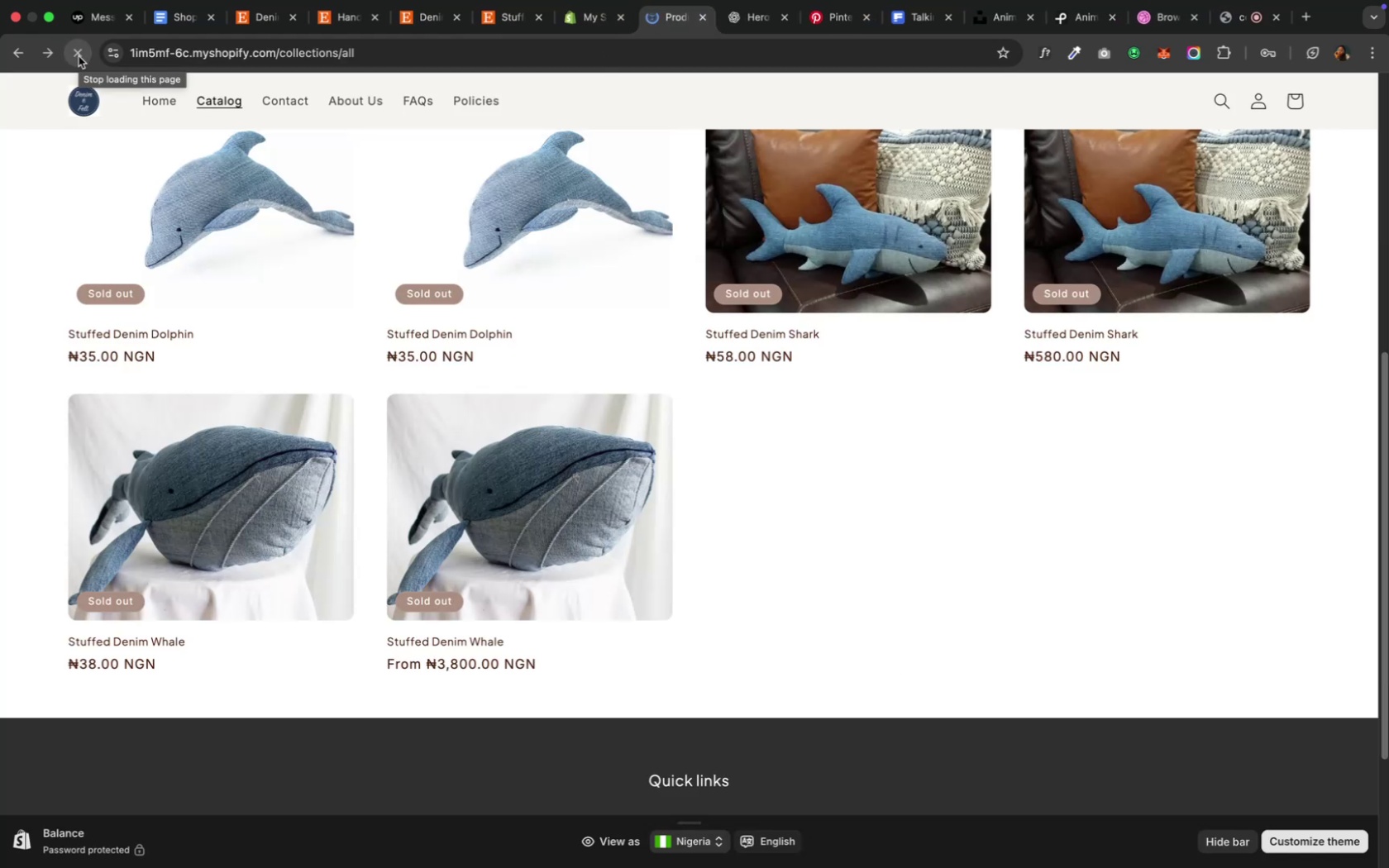 
scroll: coordinate [117, 273], scroll_direction: down, amount: 6.0
 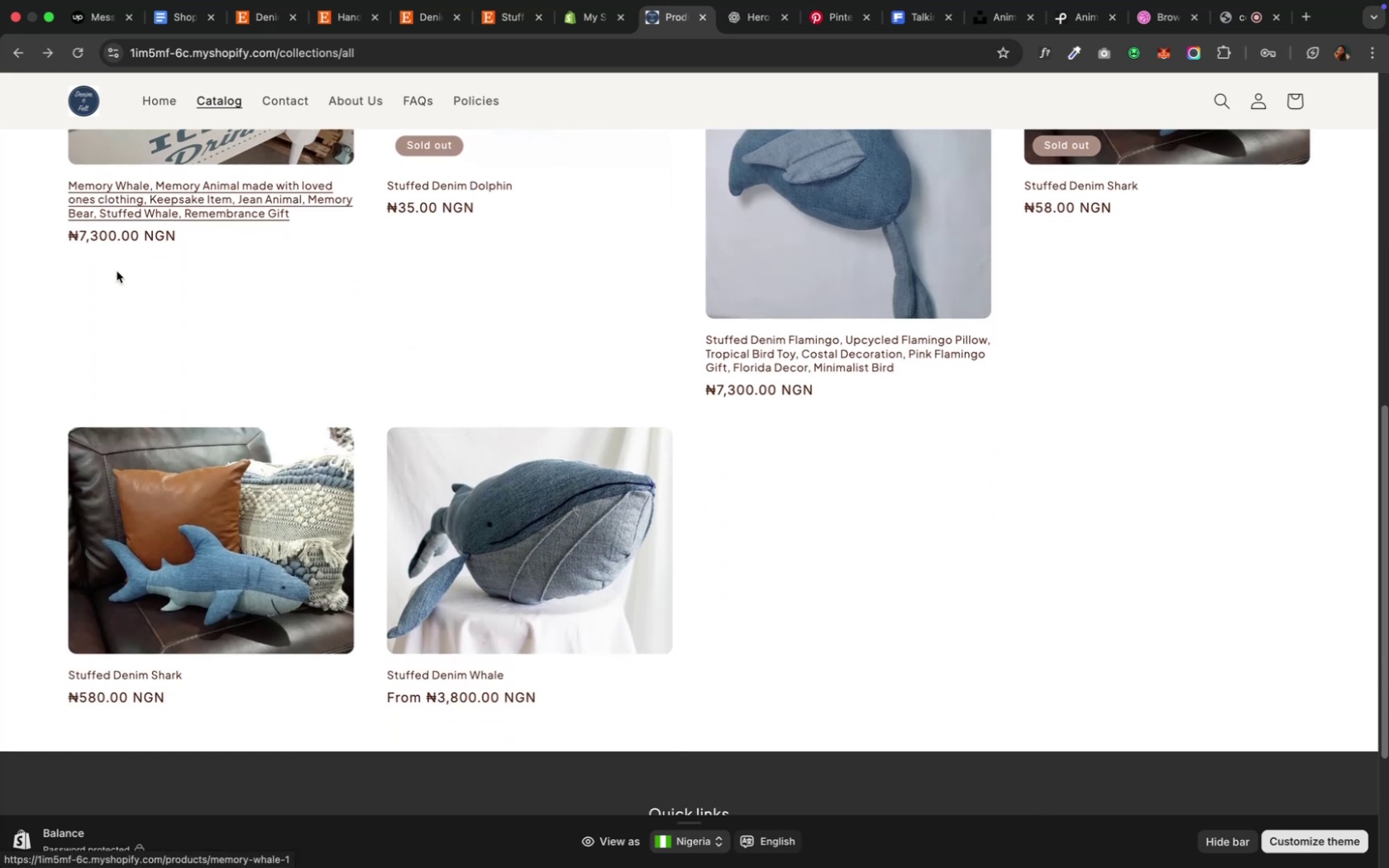 
scroll: coordinate [117, 269], scroll_direction: up, amount: 32.0
 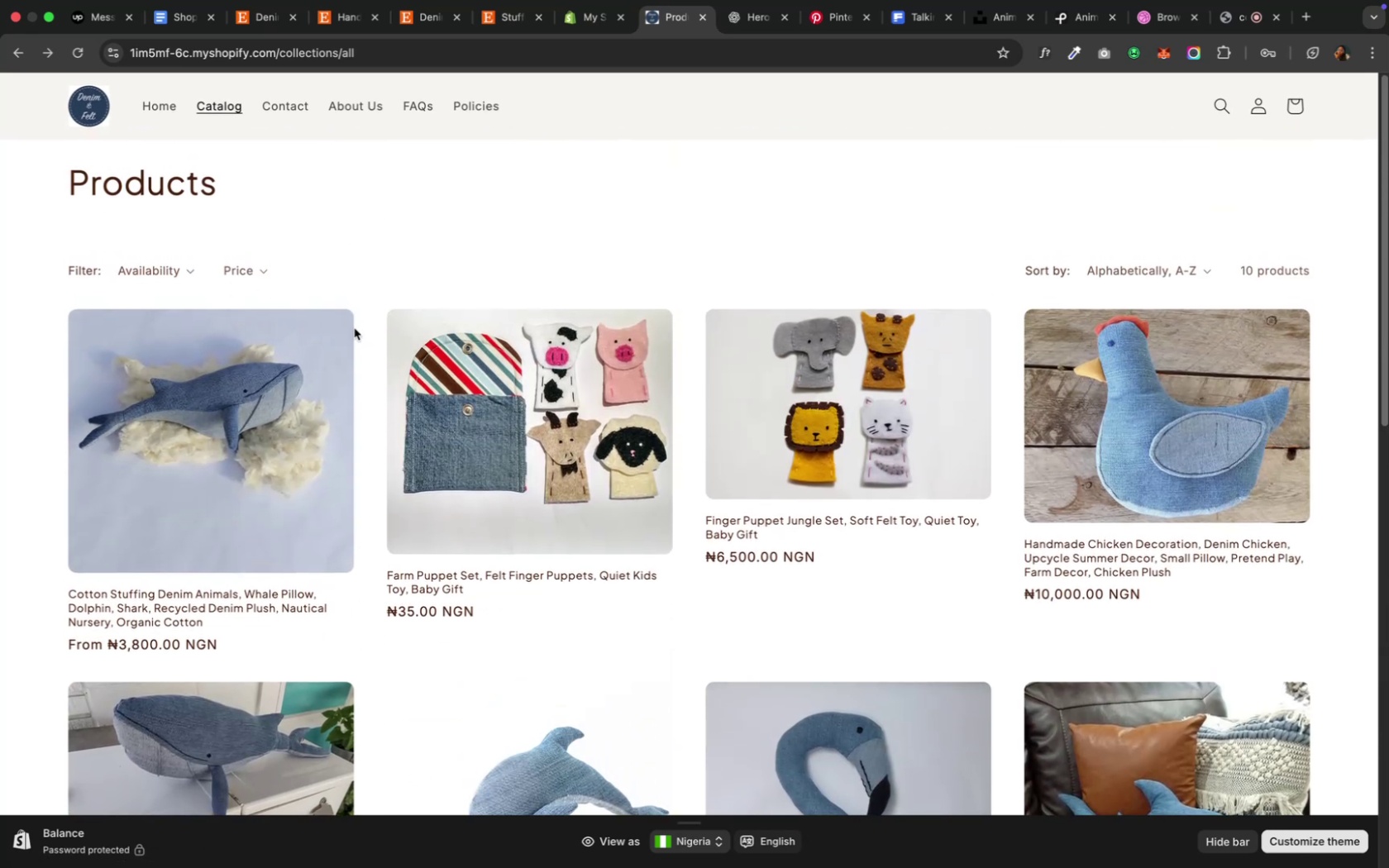 
left_click([197, 417])
 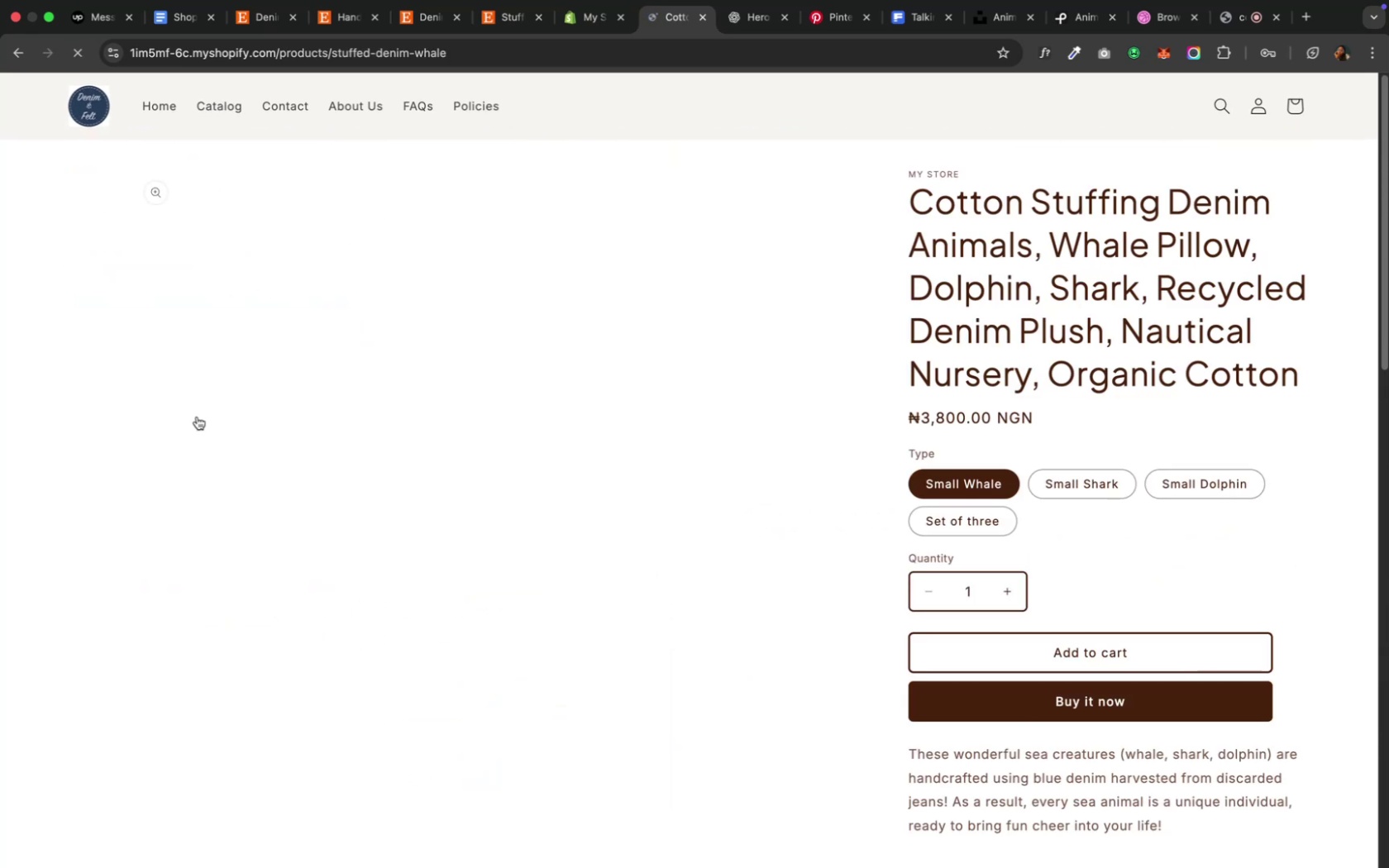 
scroll: coordinate [197, 414], scroll_direction: down, amount: 42.0
 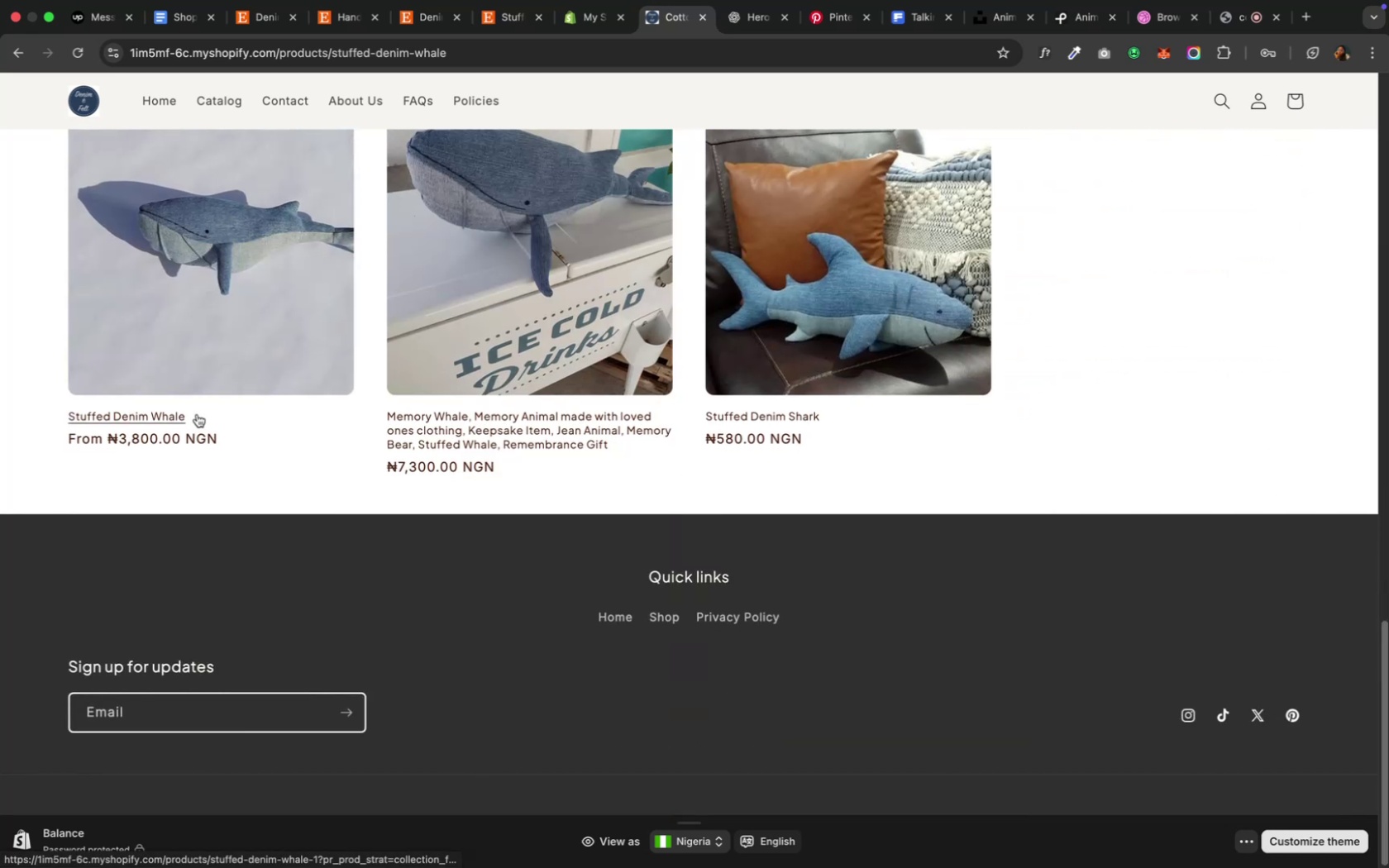 
scroll: coordinate [197, 414], scroll_direction: up, amount: 18.0
 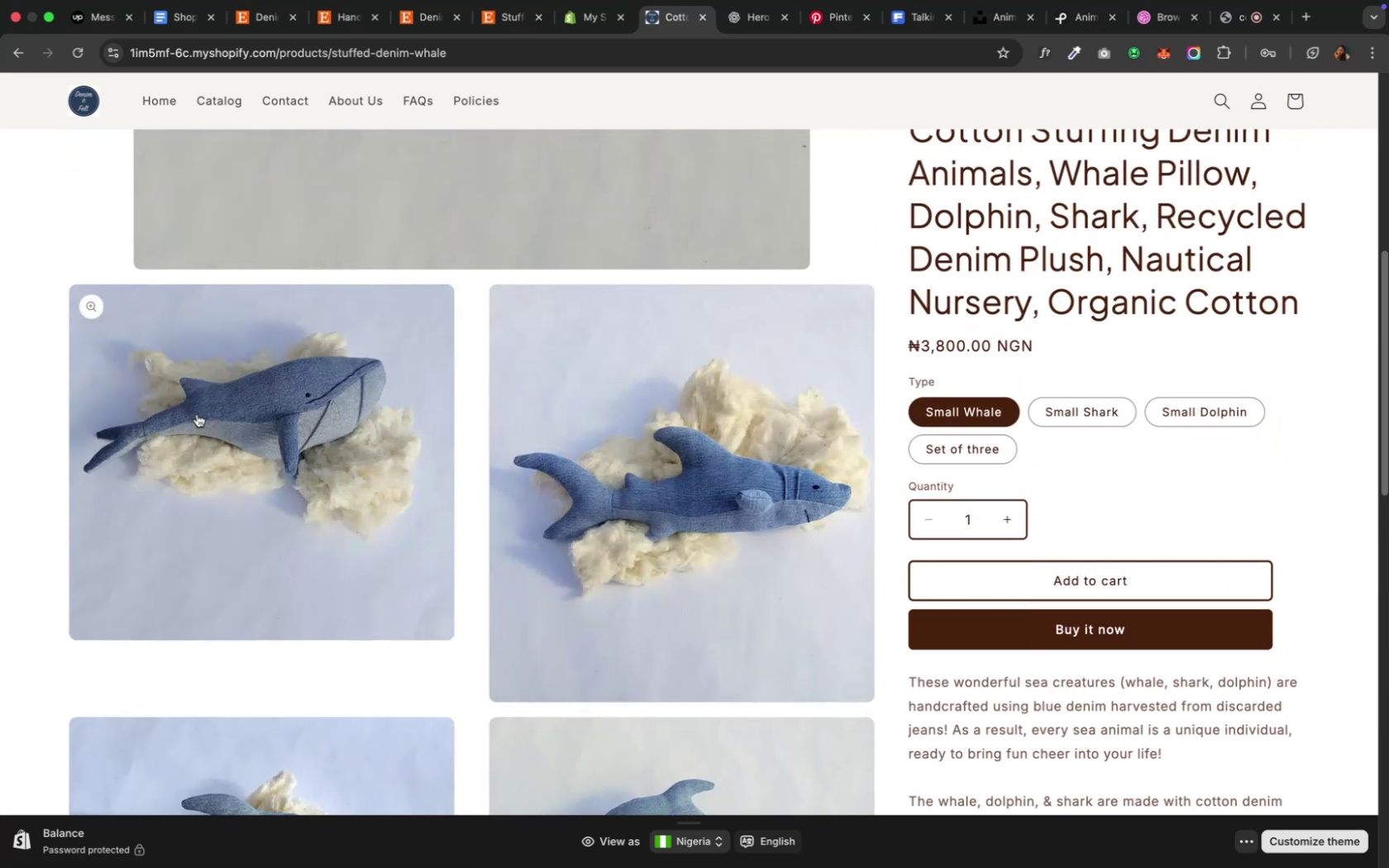 